 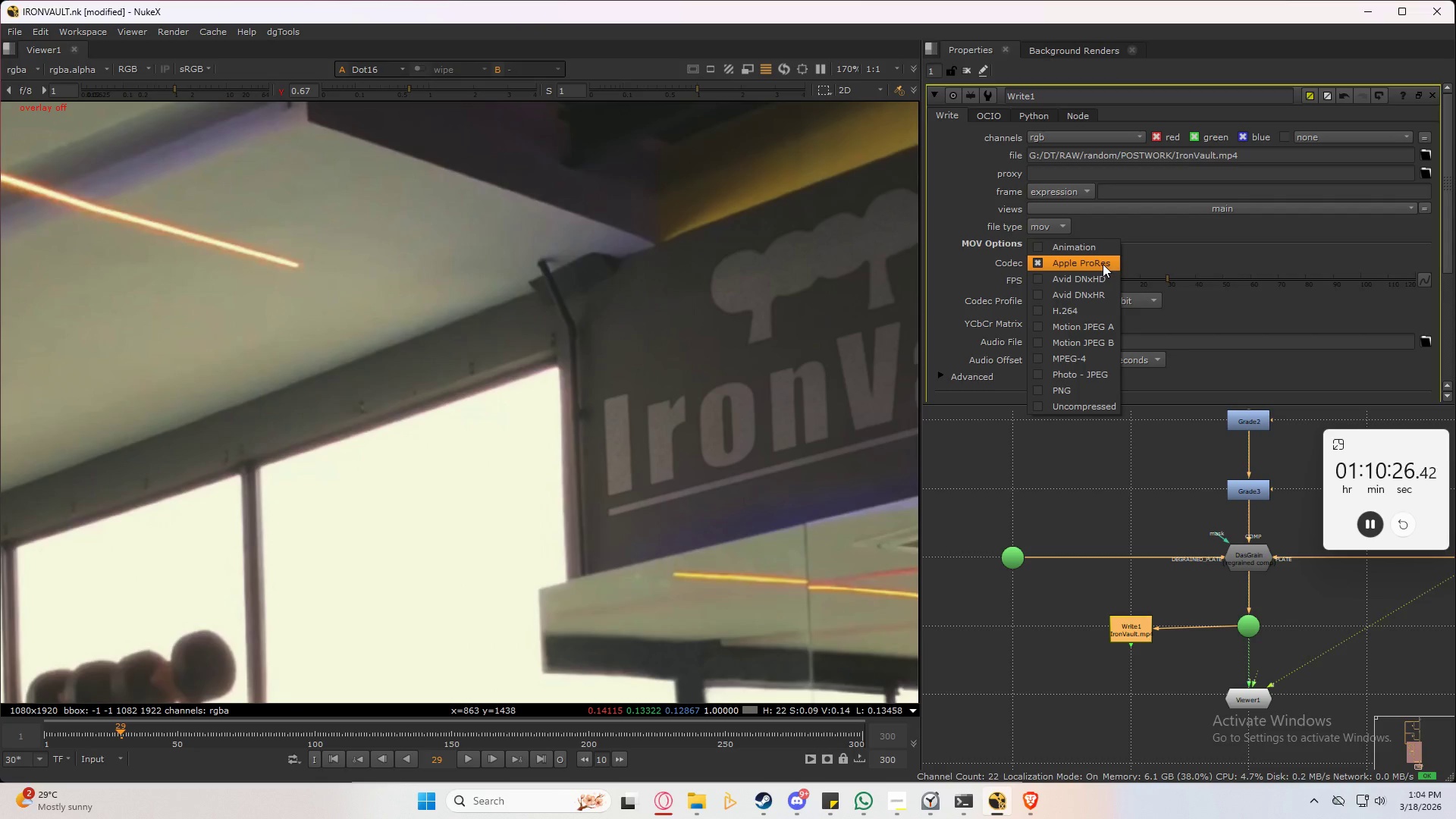 
left_click([1093, 309])
 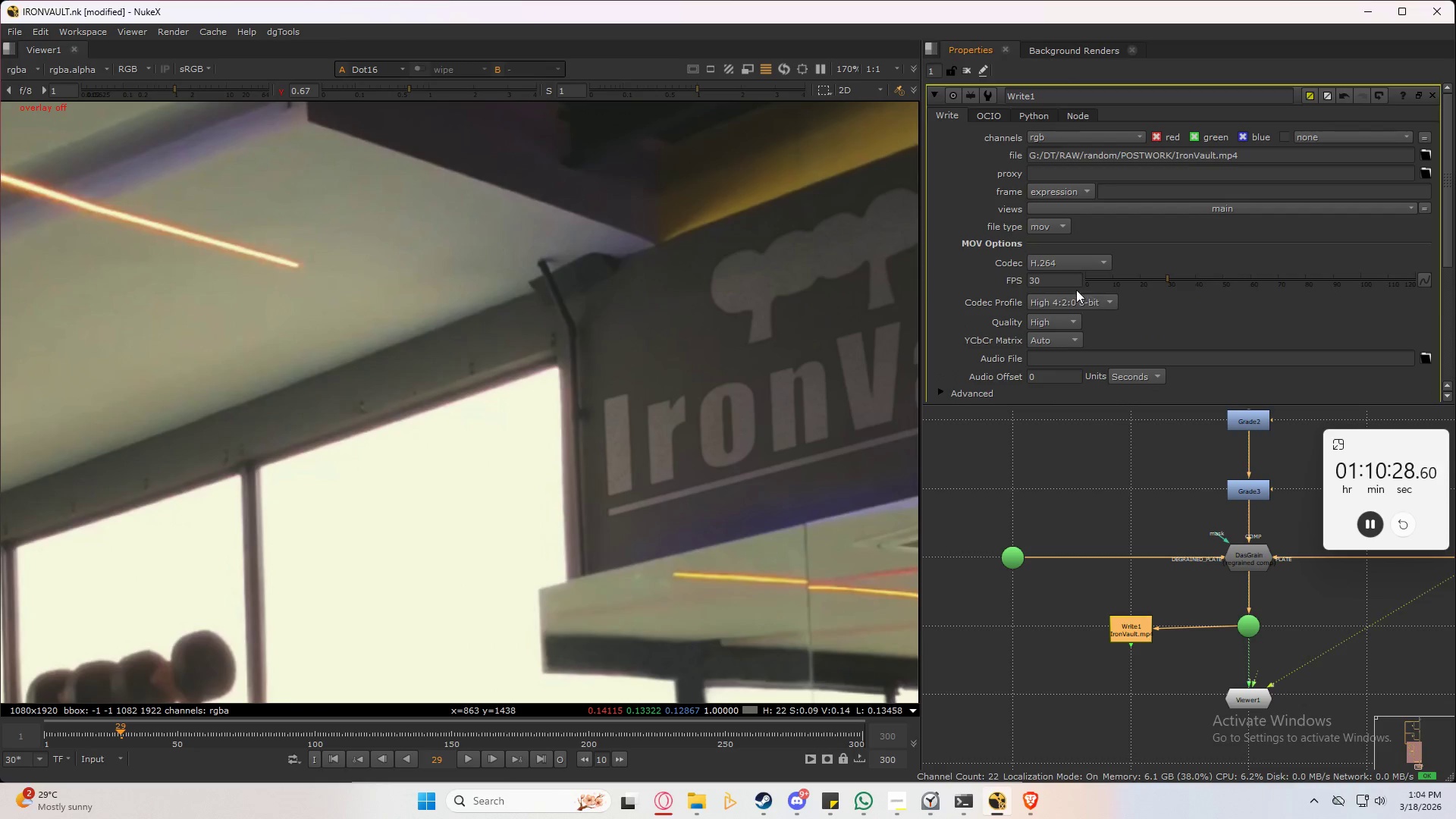 
scroll: coordinate [1223, 279], scroll_direction: down, amount: 7.0
 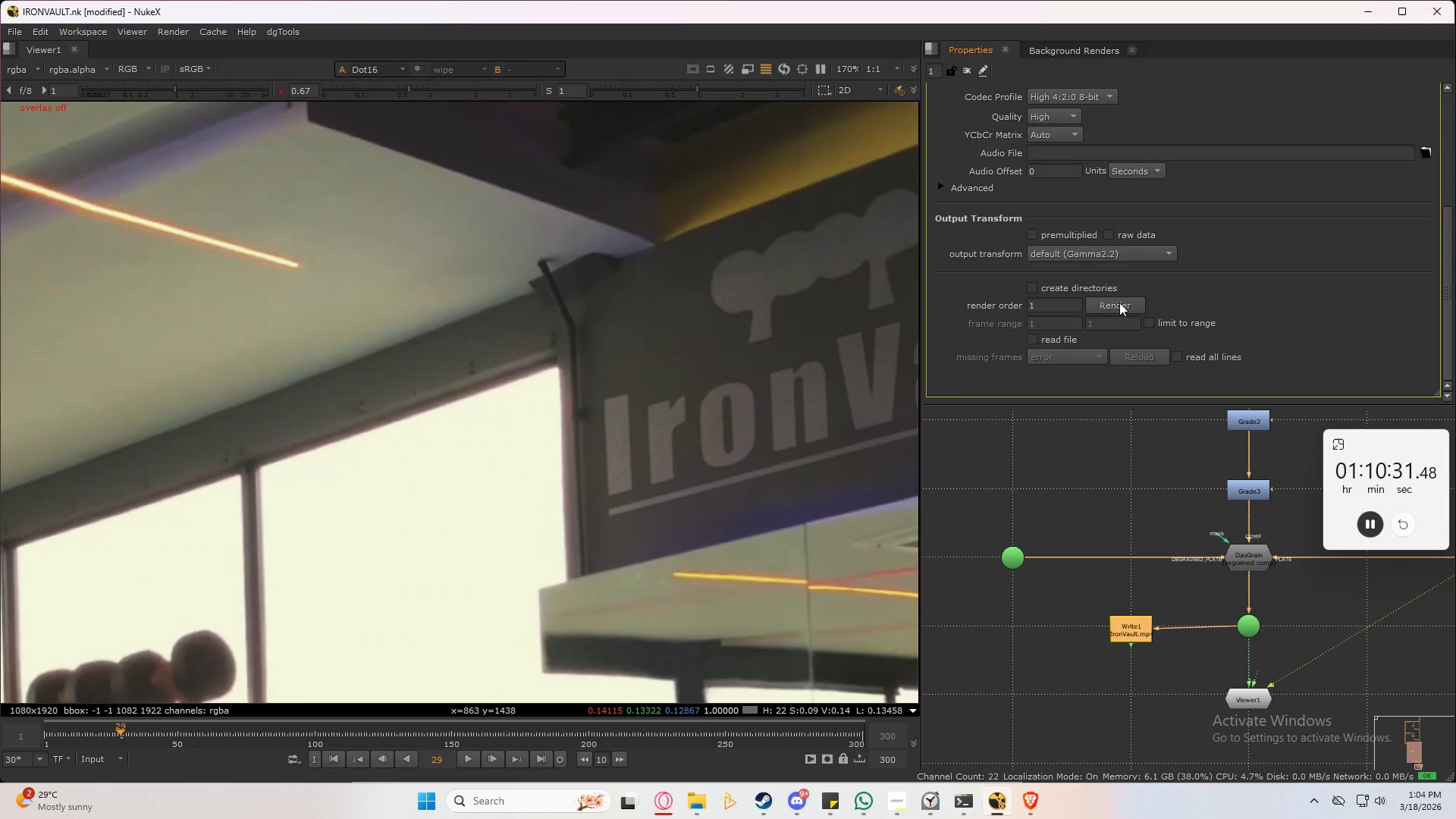 
scroll: coordinate [1181, 299], scroll_direction: up, amount: 6.0
 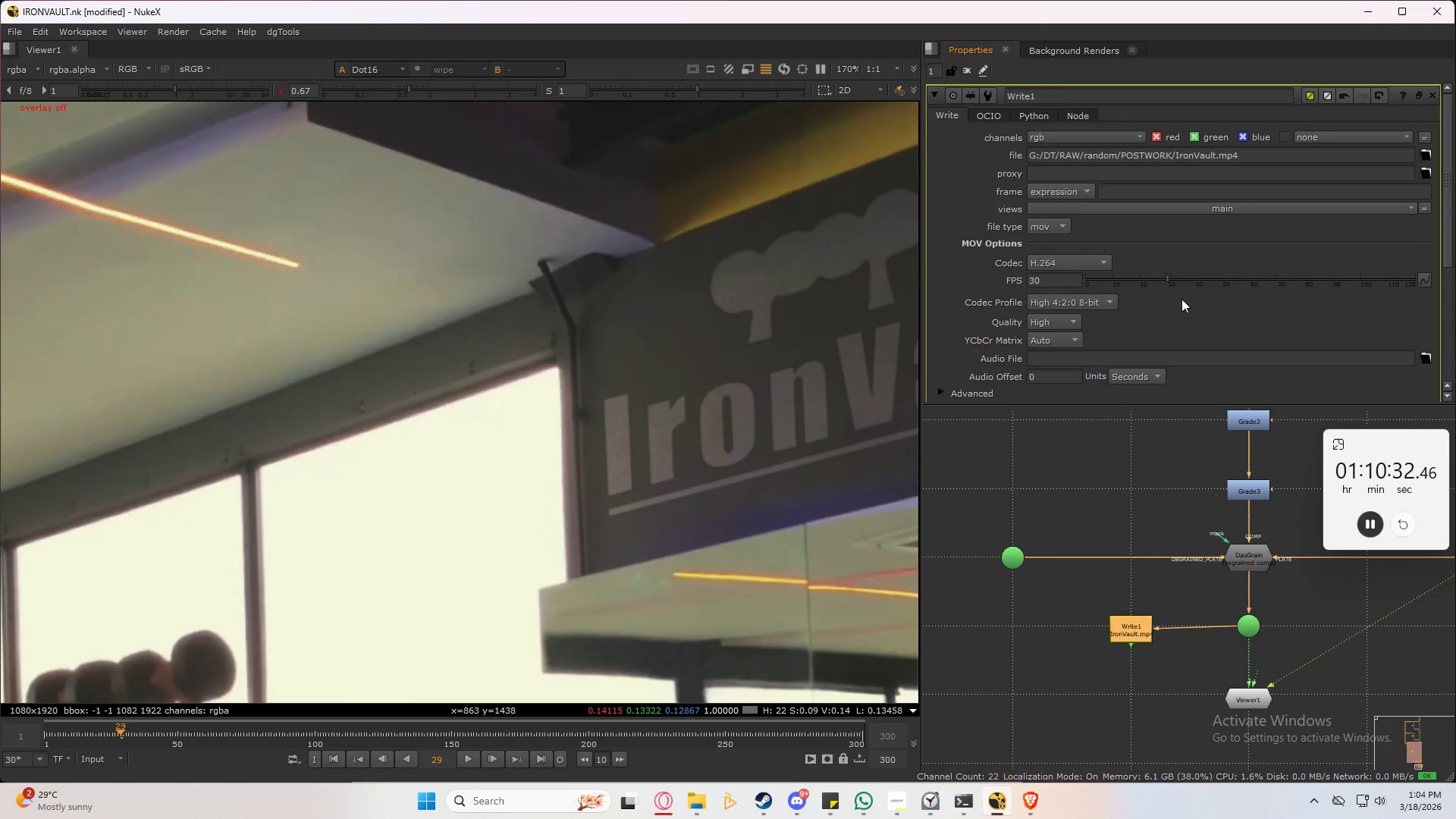 
scroll: coordinate [1181, 299], scroll_direction: down, amount: 6.0
 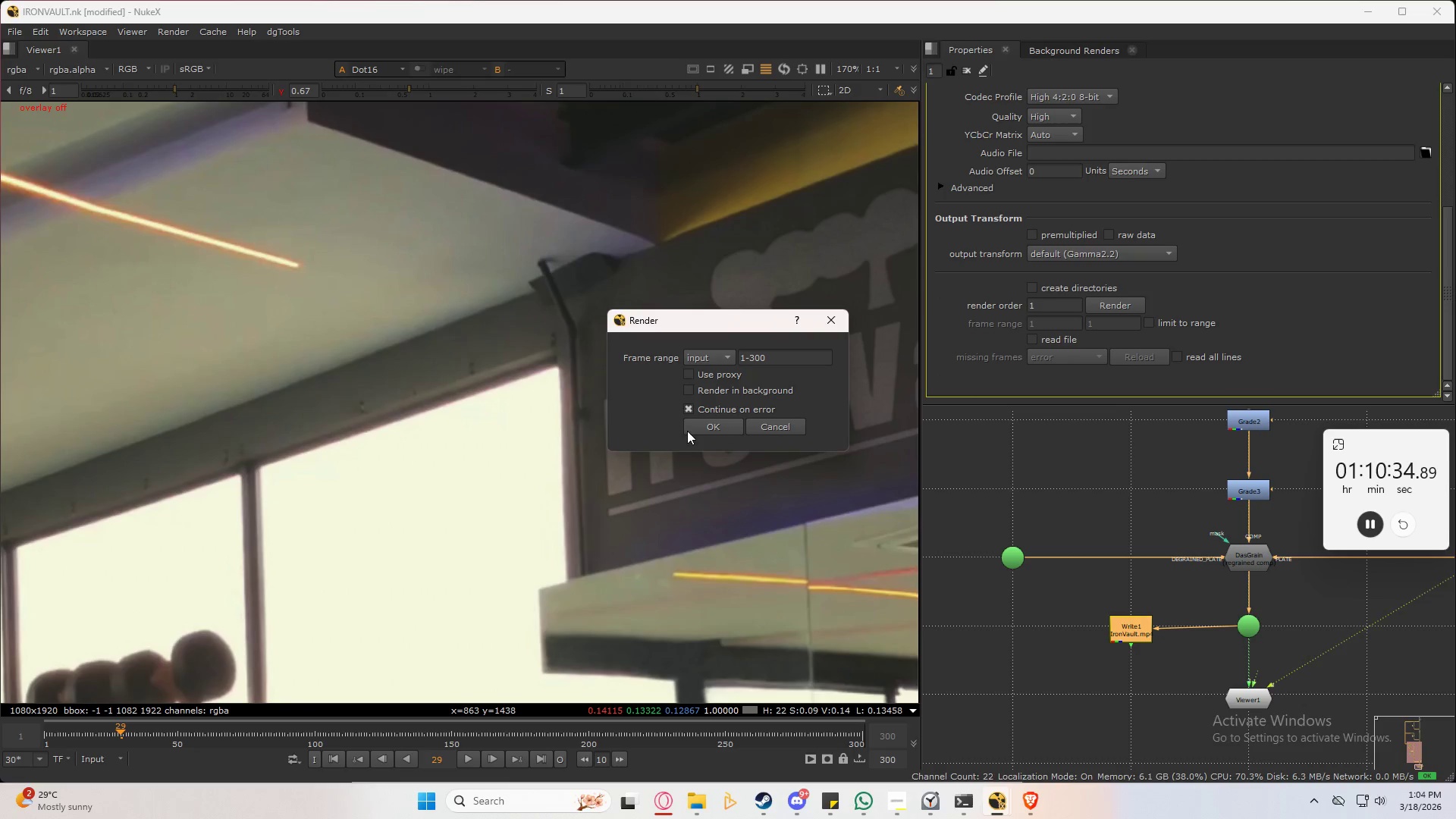 
left_click([723, 430])
 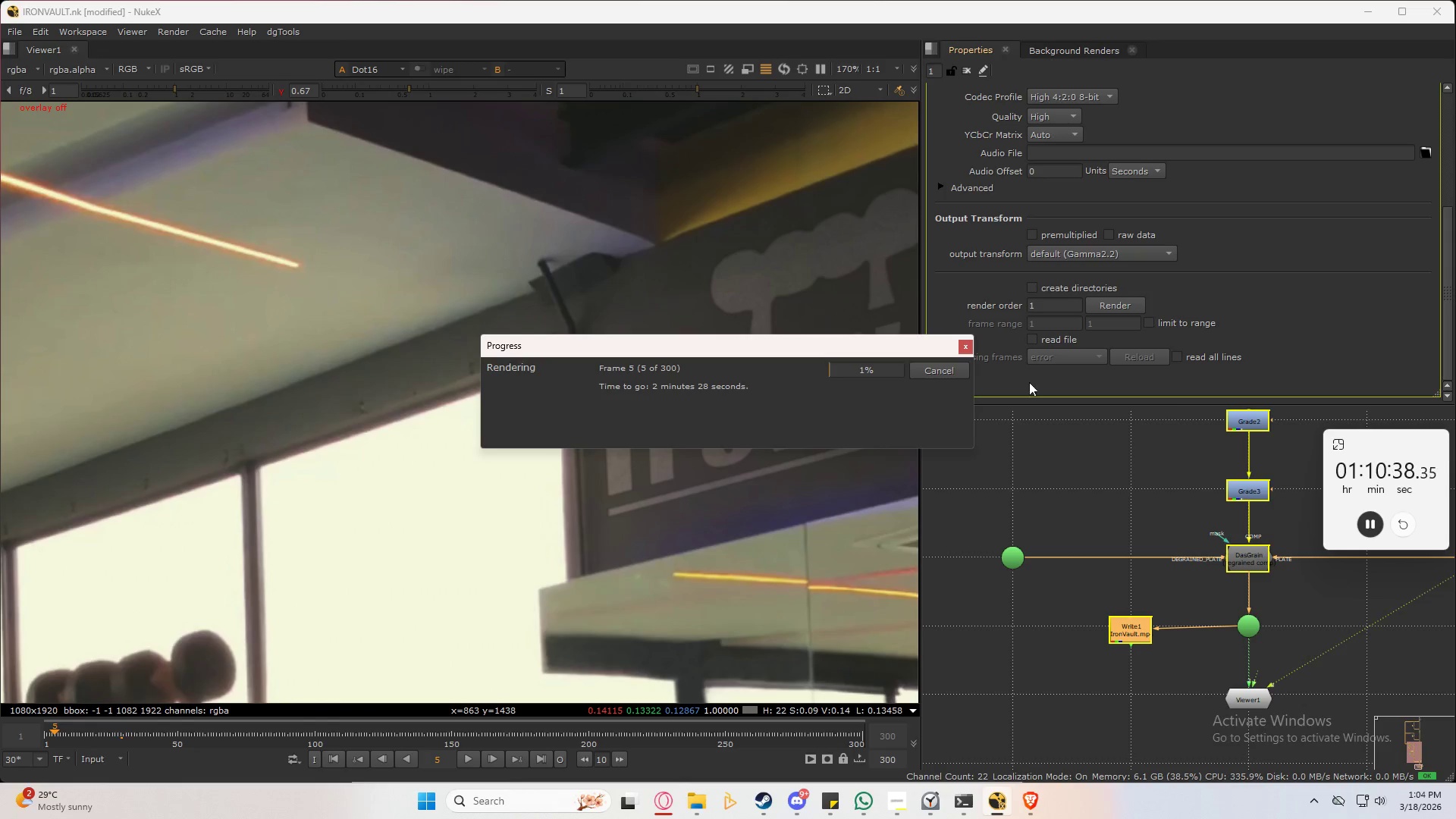 
left_click_drag(start_coordinate=[1384, 443], to_coordinate=[1275, 96])
 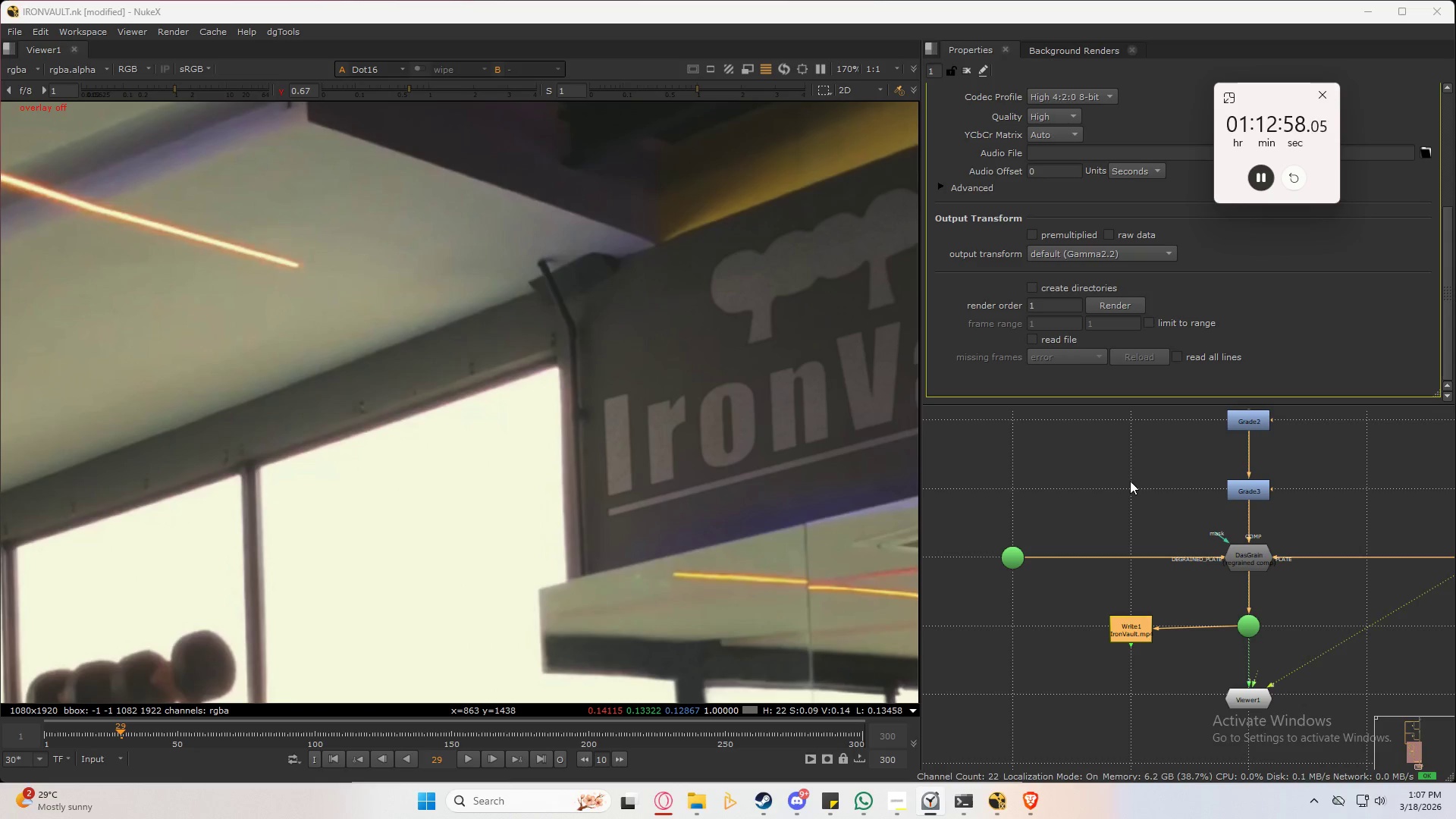 
wait(143.11)
 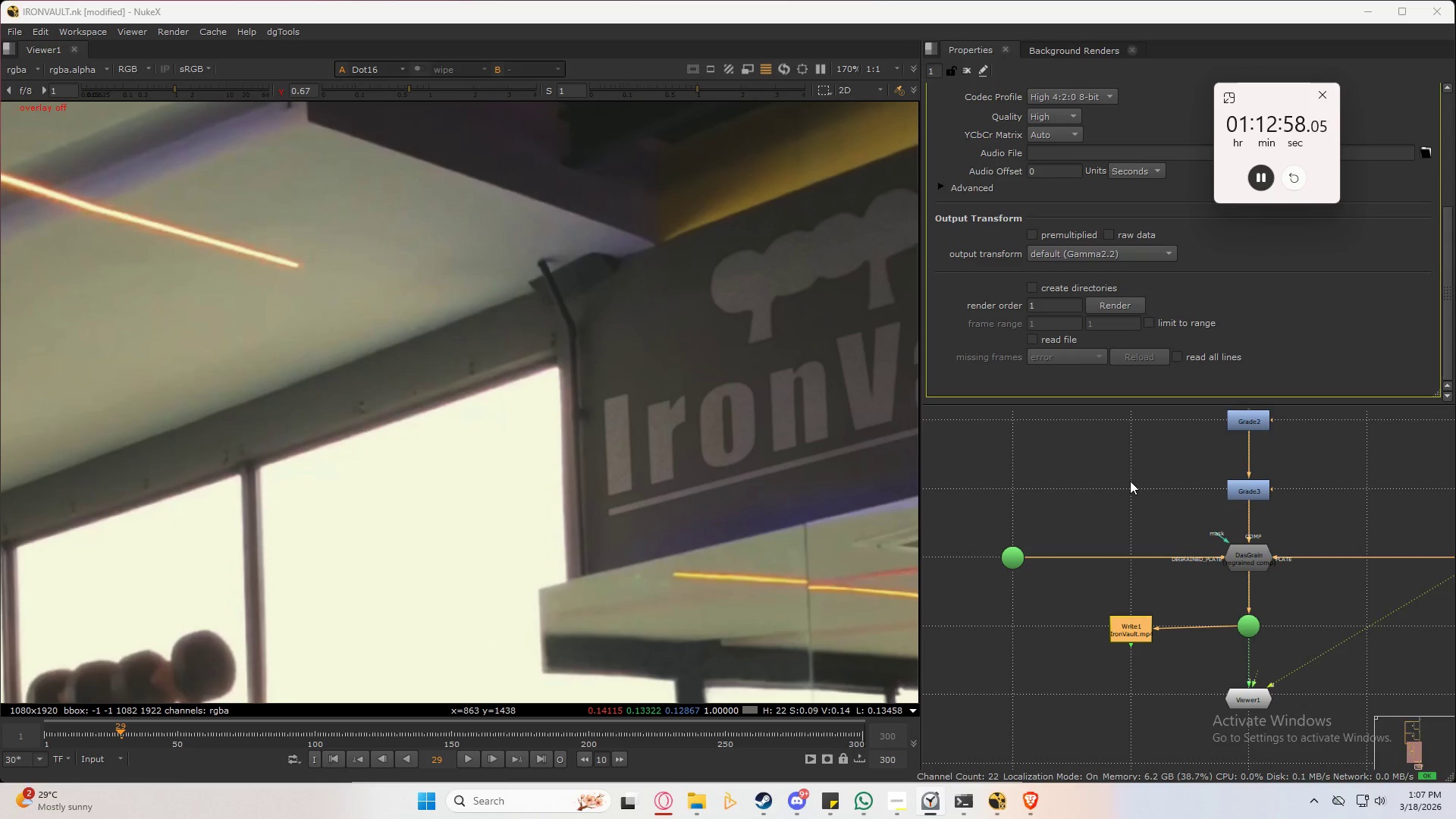 
scroll: coordinate [1088, 562], scroll_direction: down, amount: 6.0
 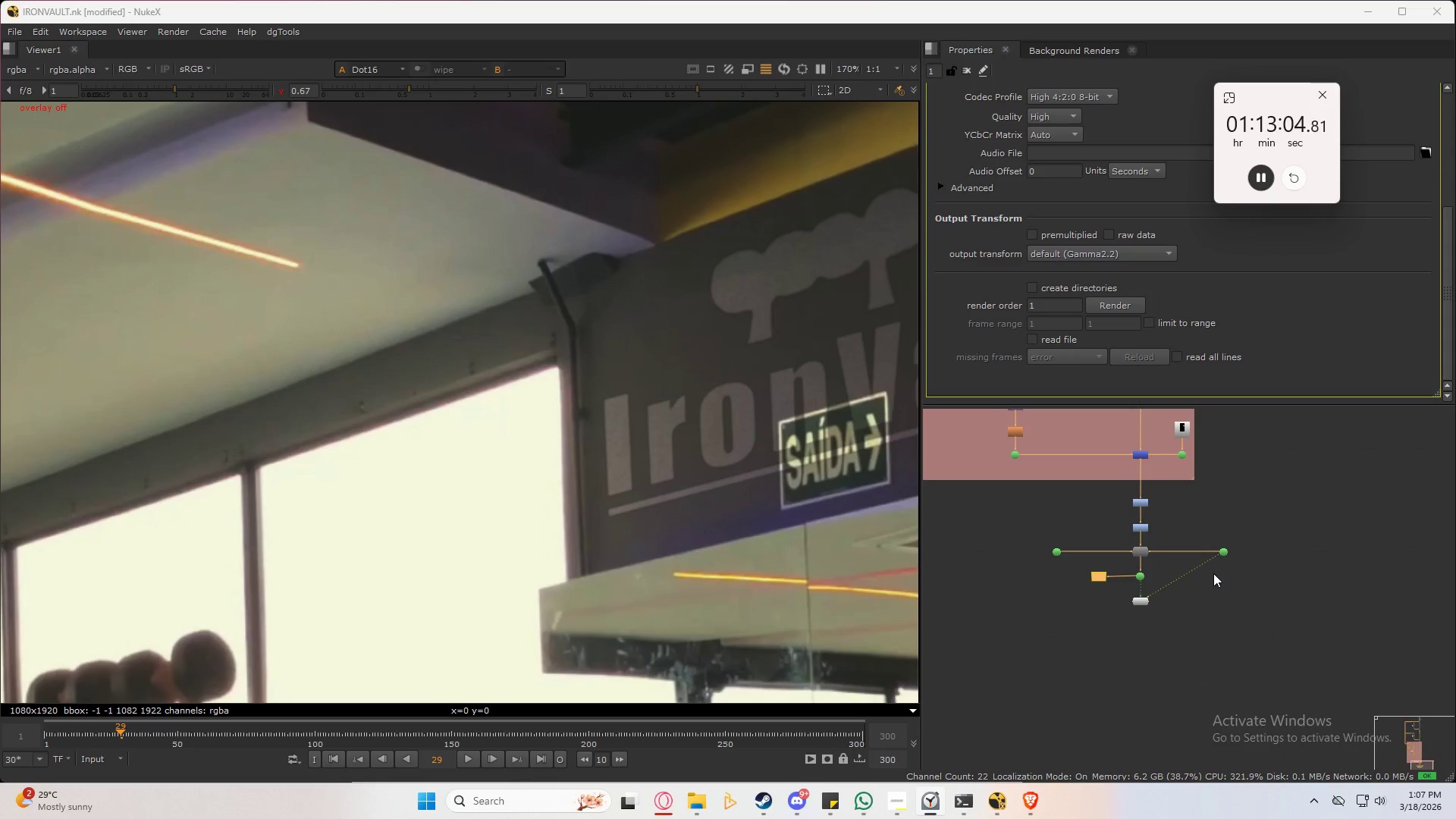 
left_click([1181, 661])
 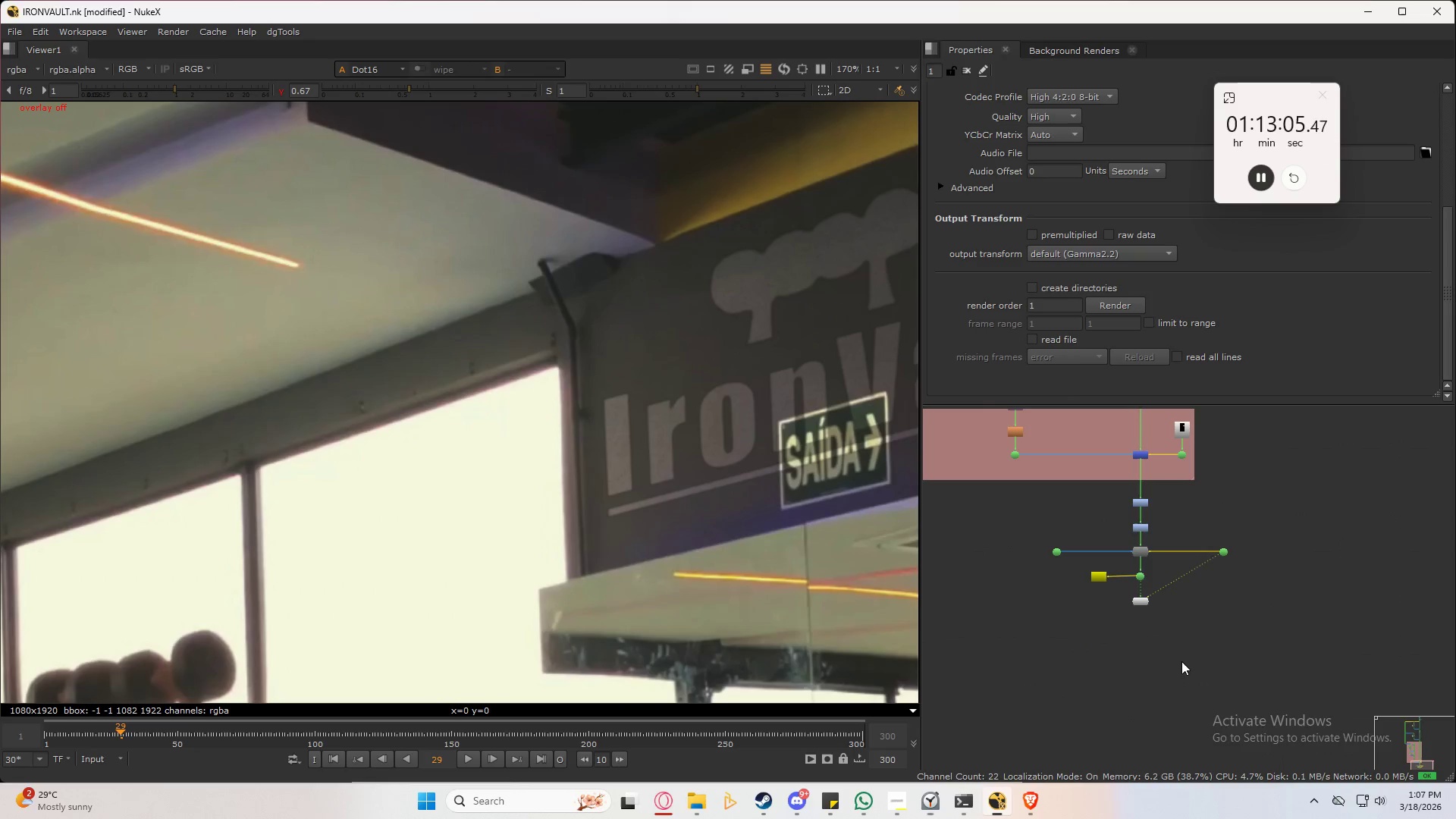 
key(2)
 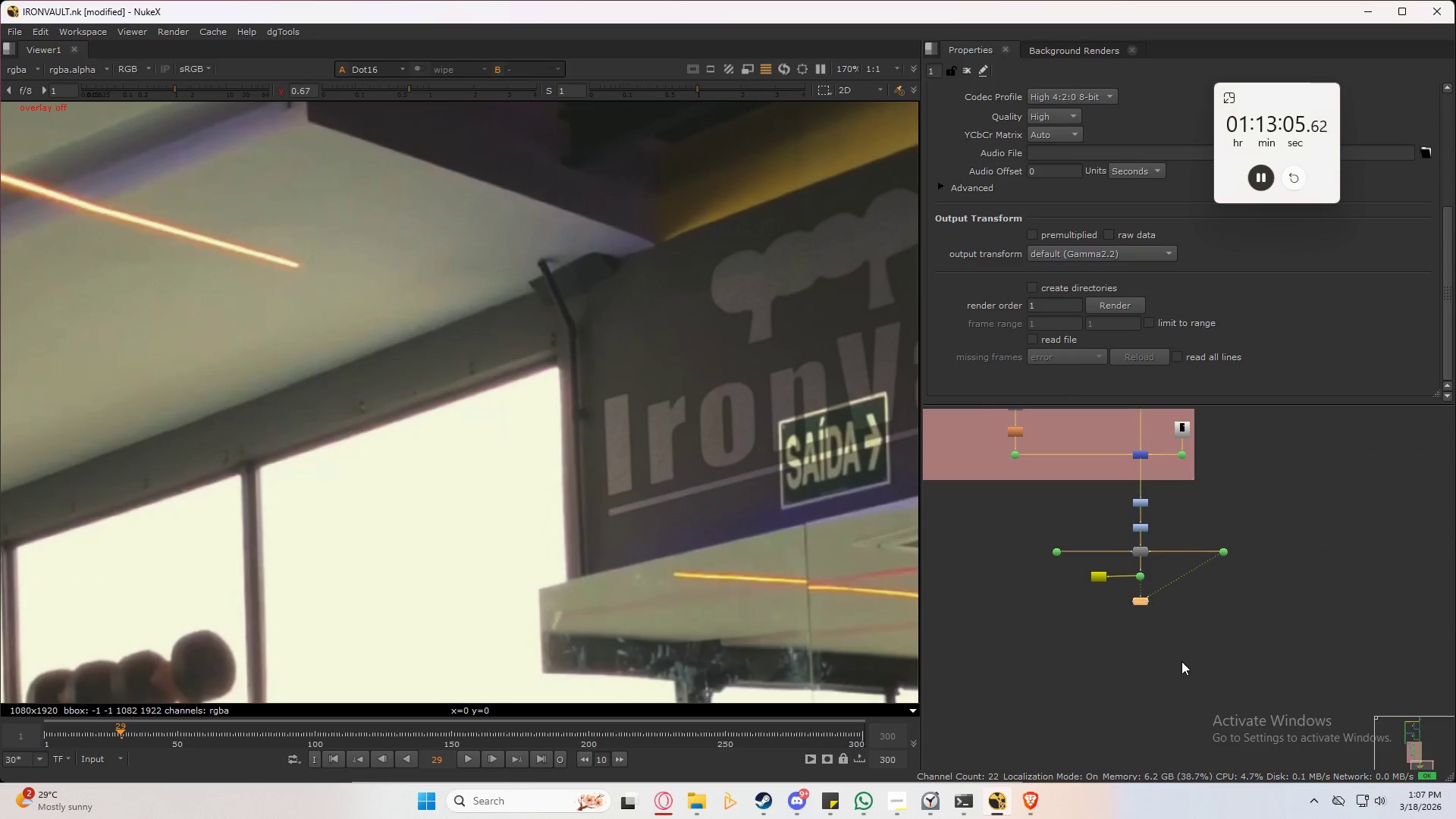 
double_click([1181, 661])
 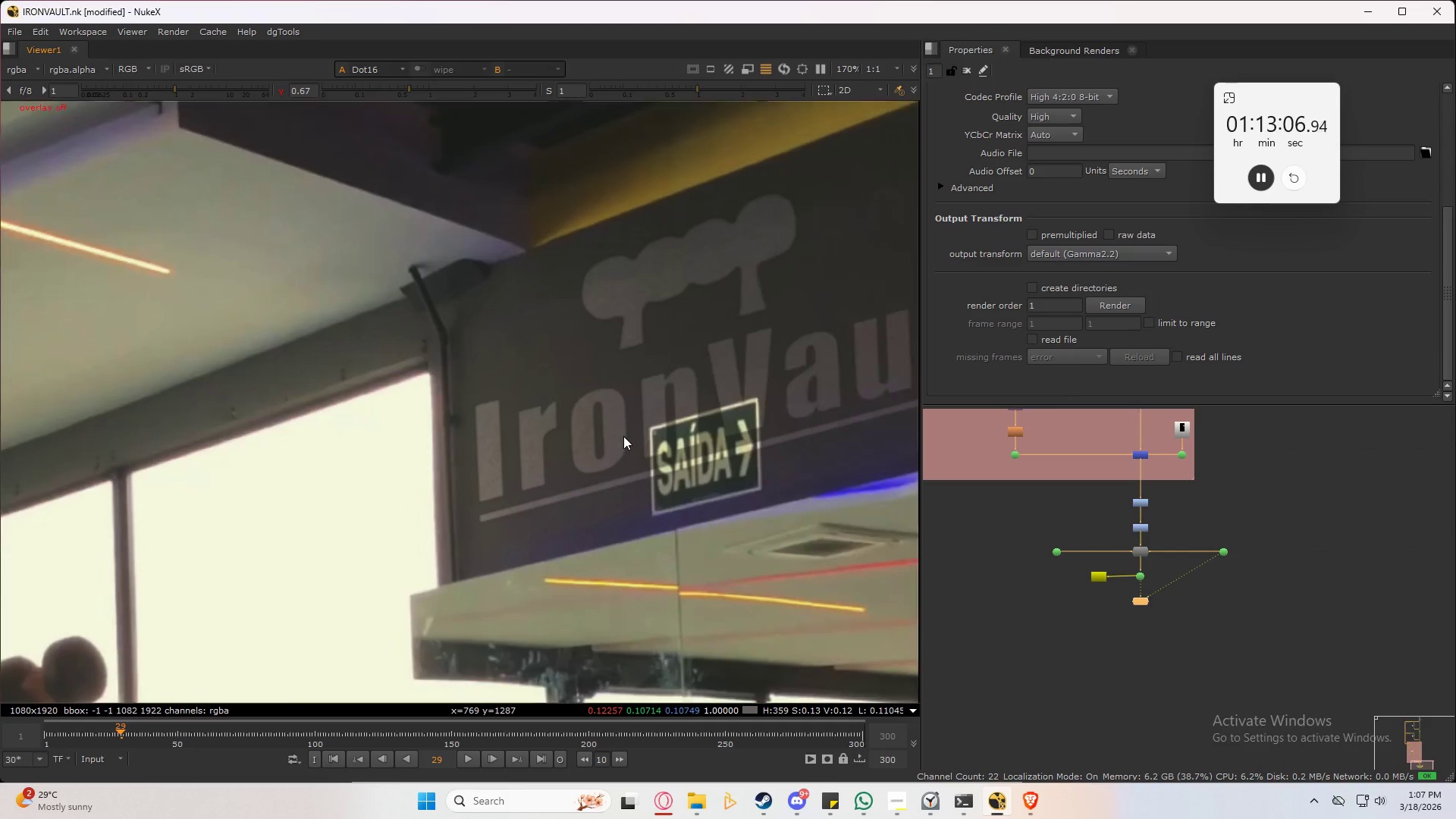 
scroll: coordinate [689, 405], scroll_direction: up, amount: 4.0
 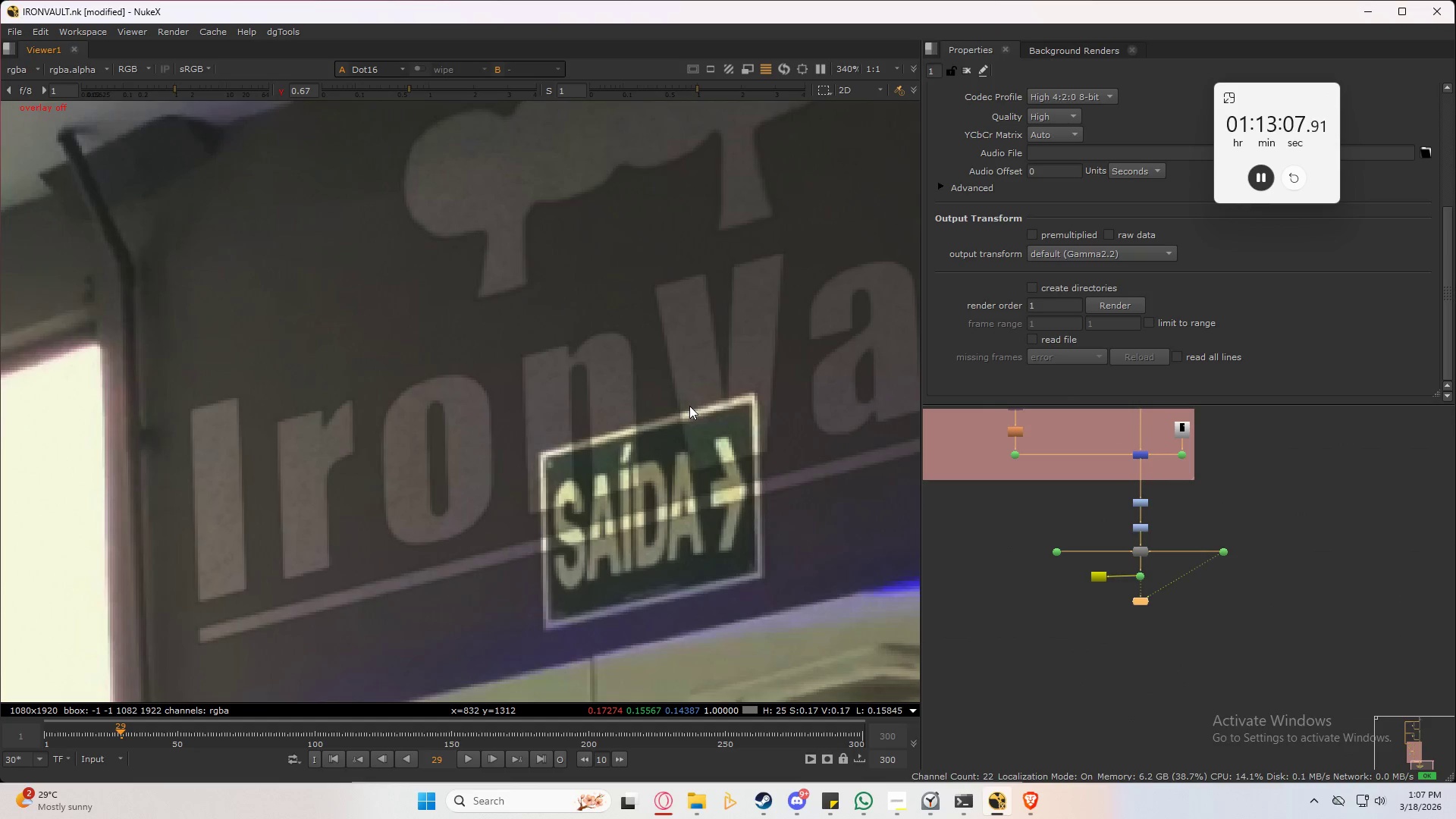 
scroll: coordinate [693, 415], scroll_direction: down, amount: 2.0
 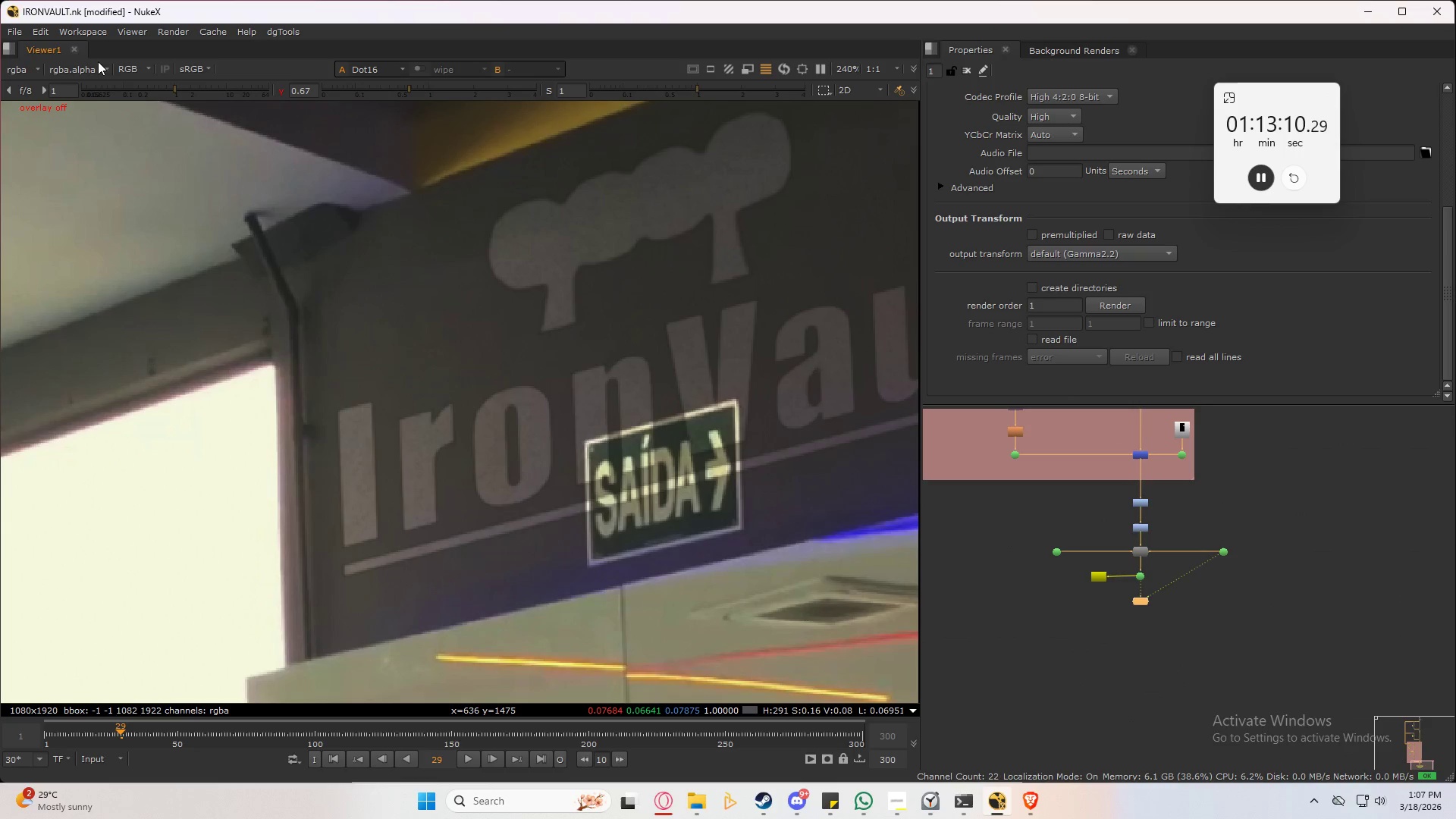 
left_click([205, 32])
 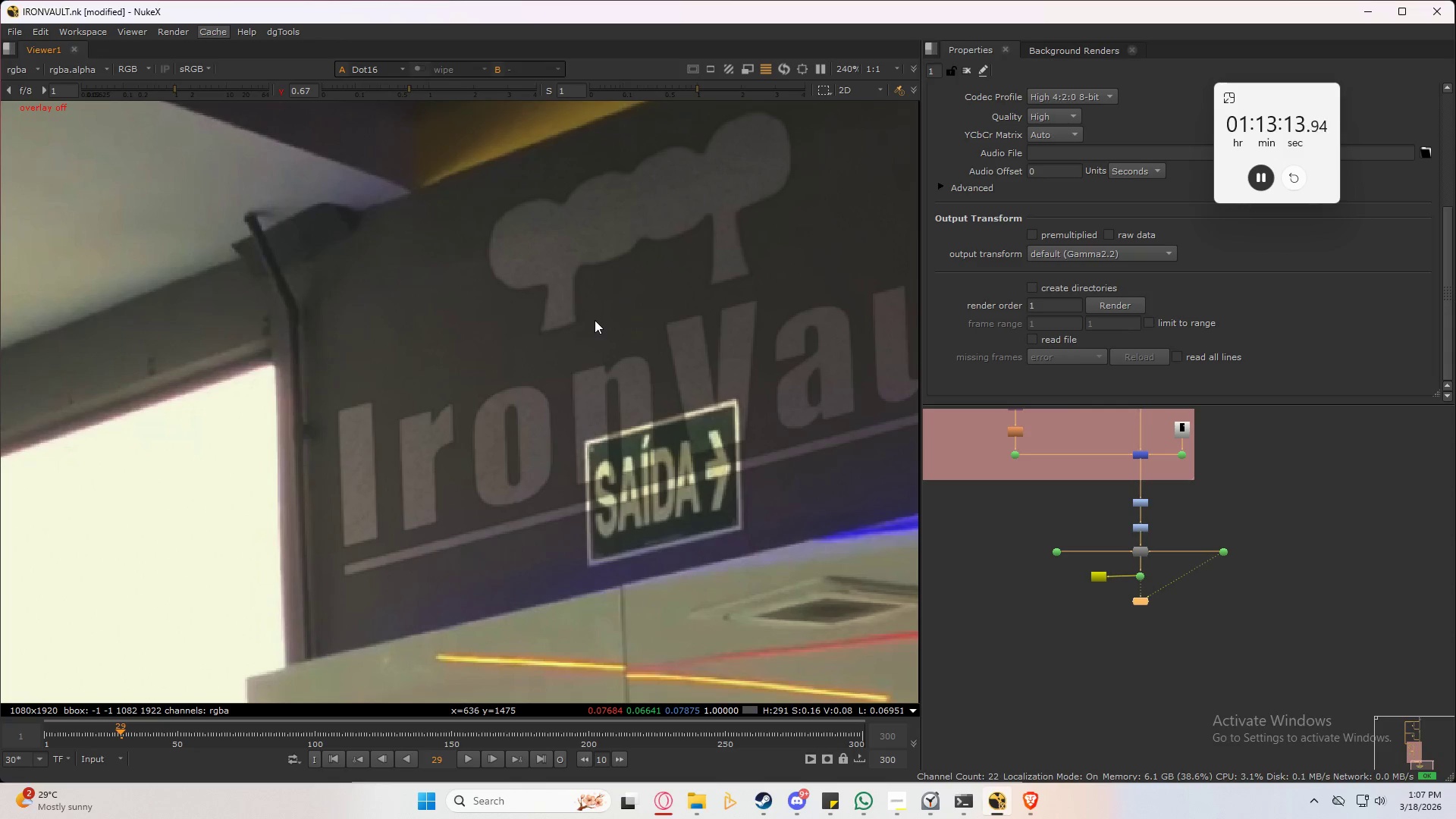 
scroll: coordinate [1219, 588], scroll_direction: up, amount: 6.0
 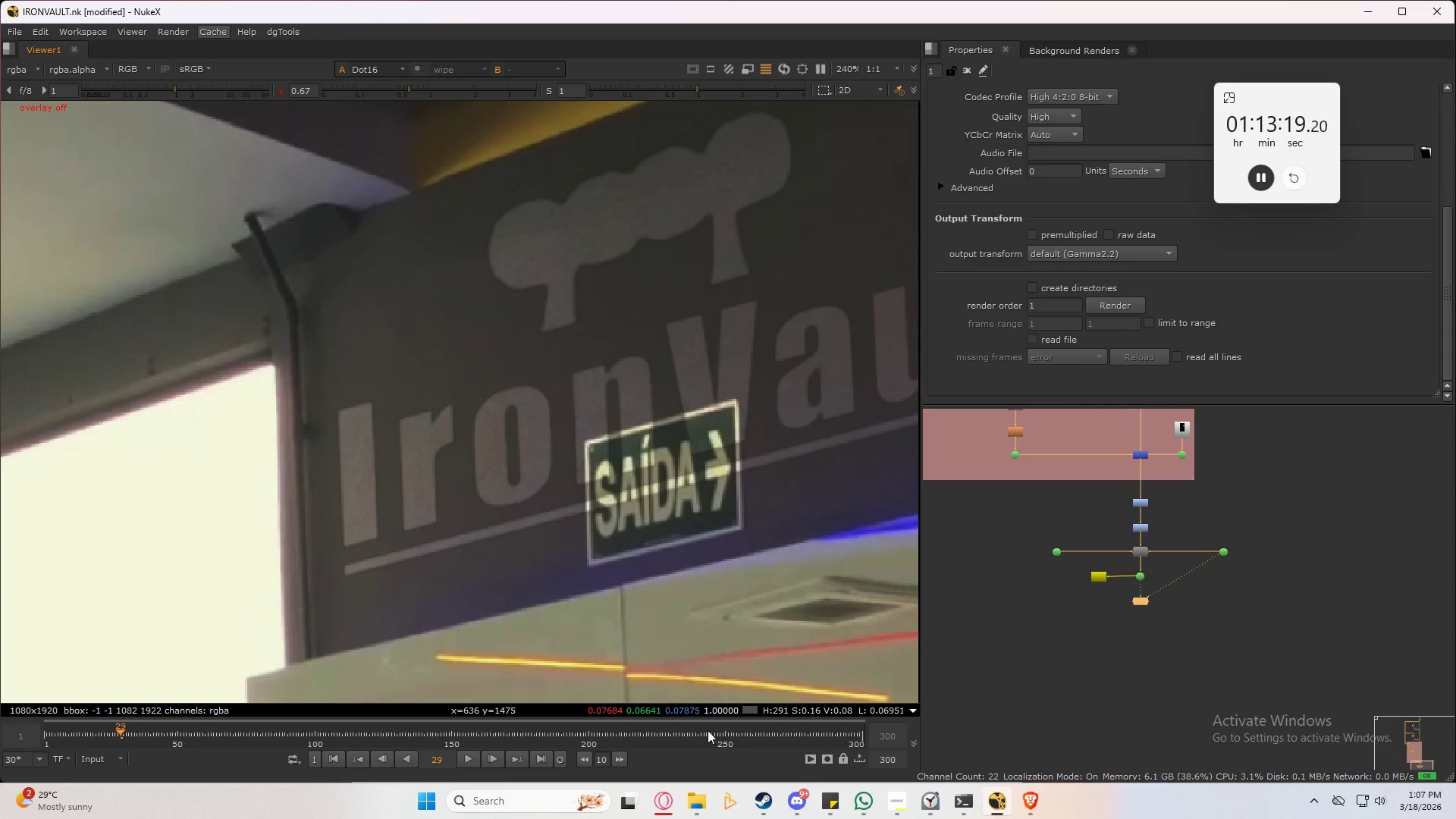 
wait(8.58)
 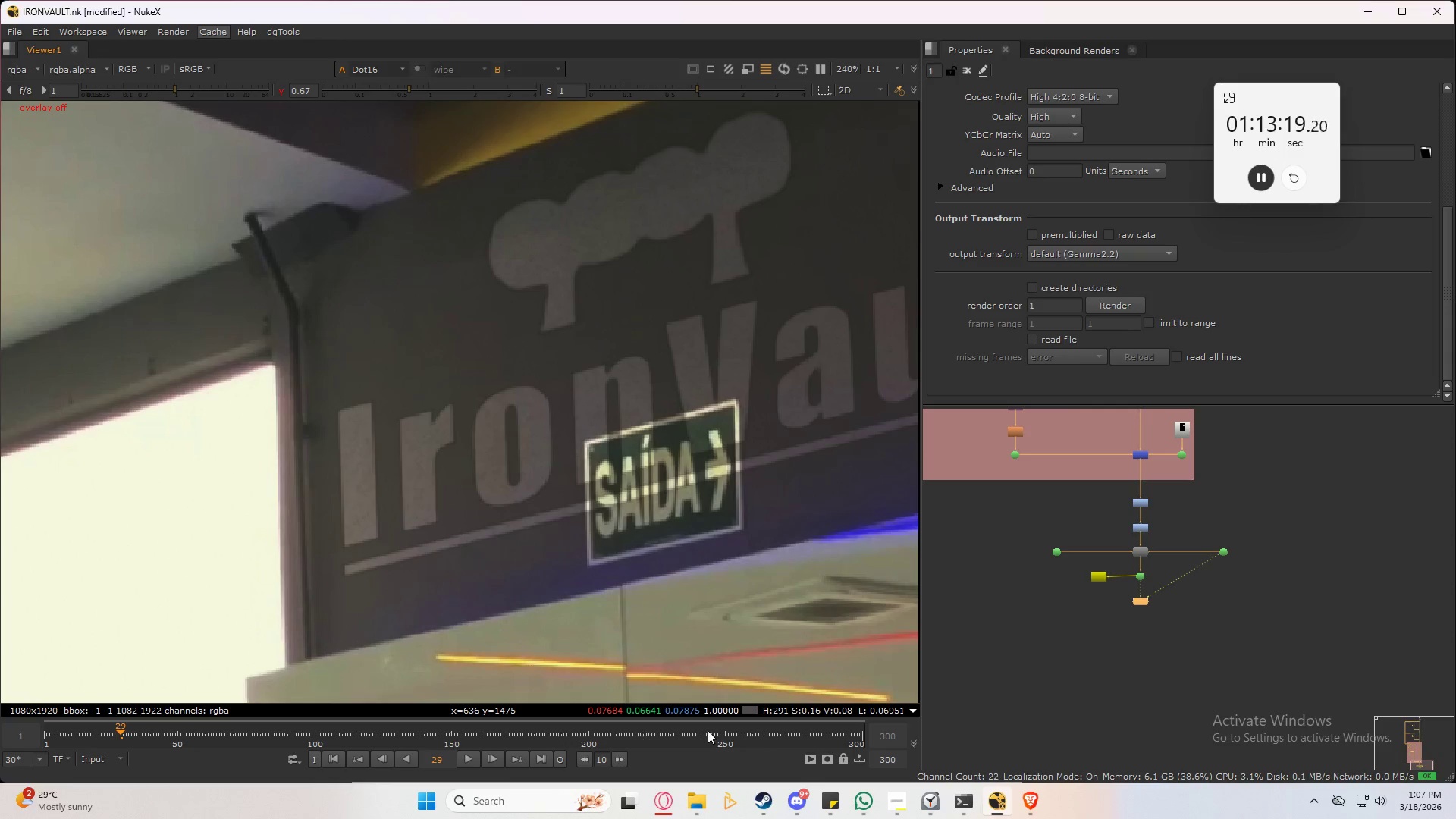 
left_click([337, 759])
 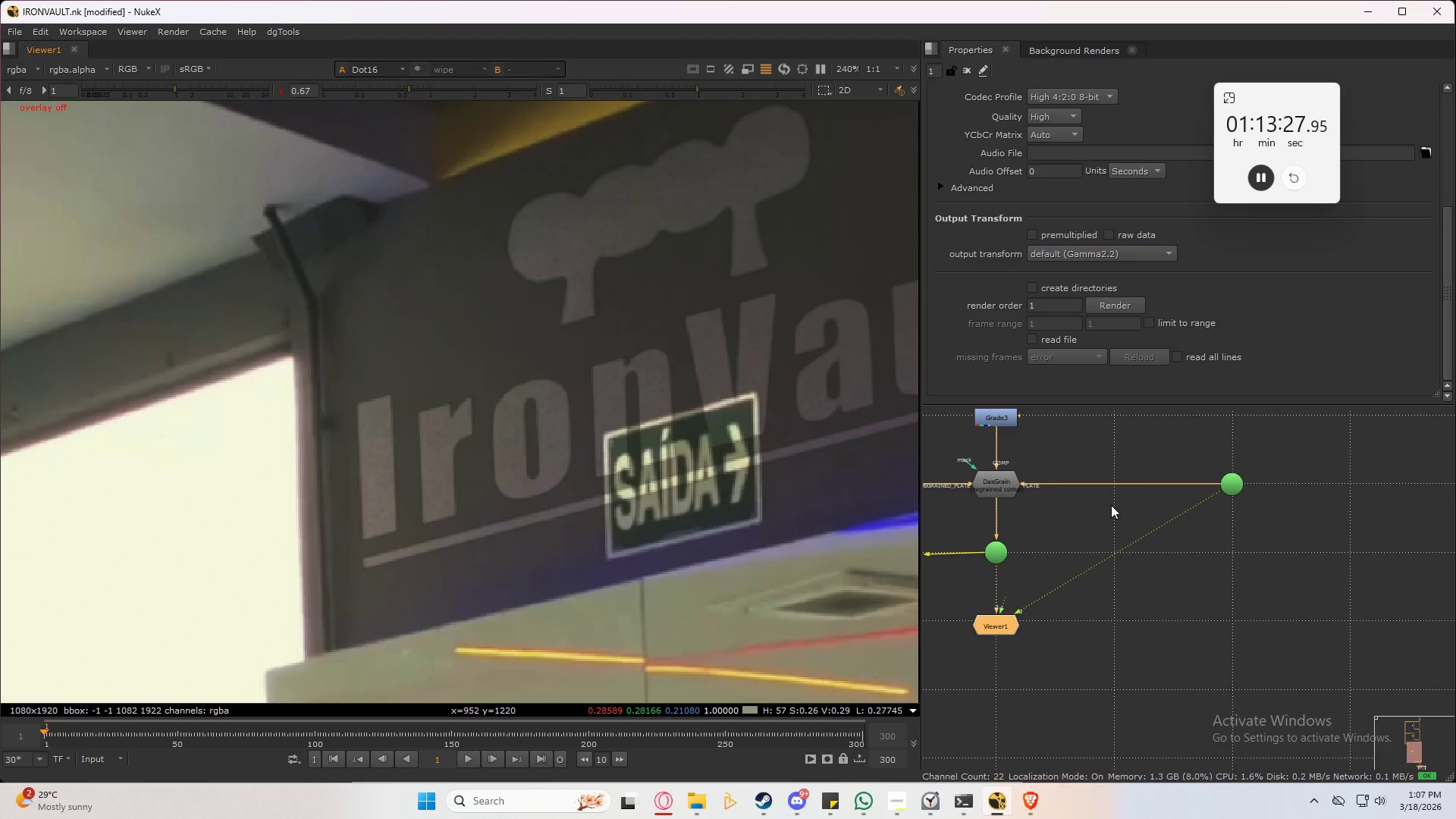 
left_click([993, 484])
 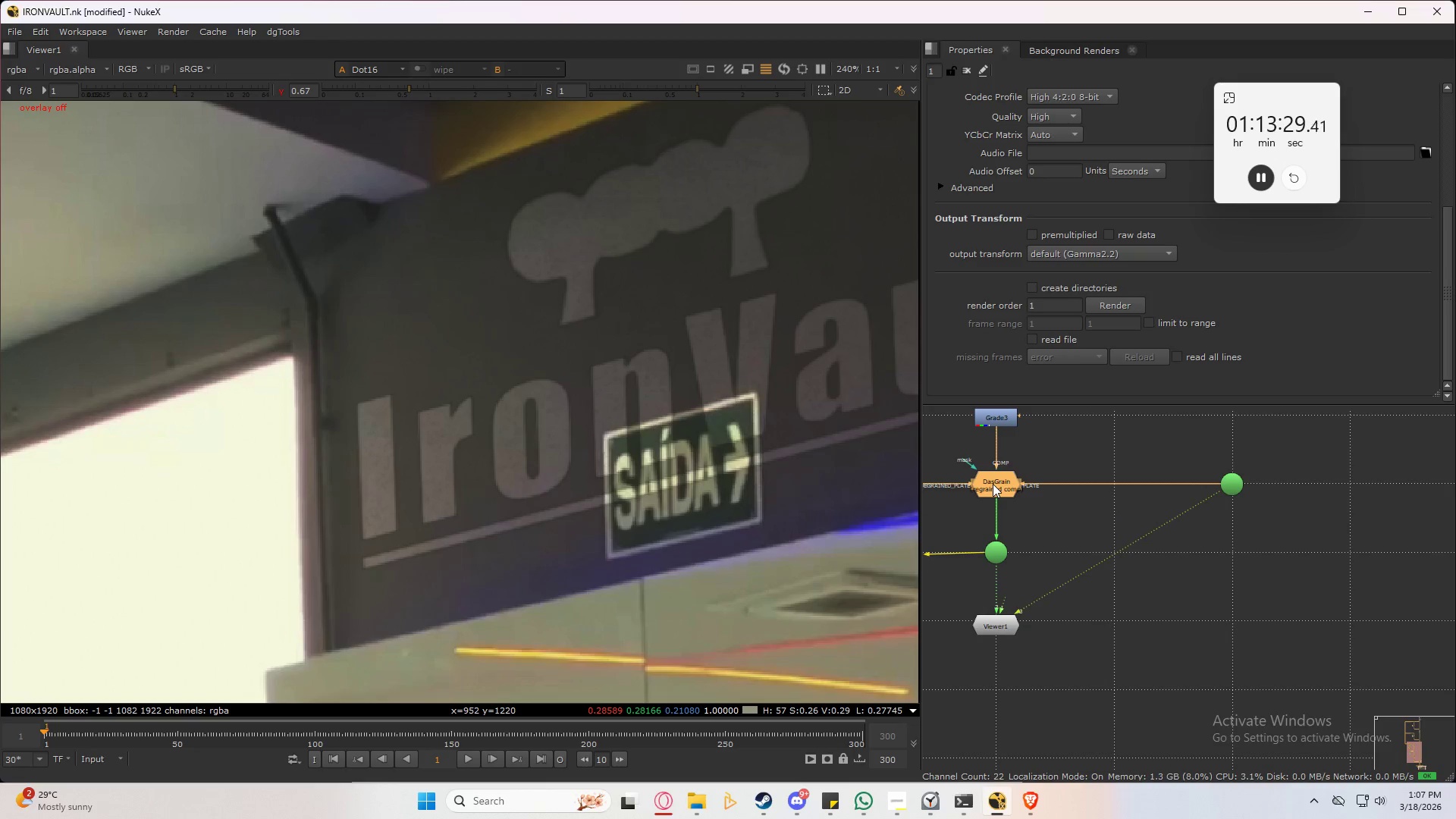 
type(dd)
 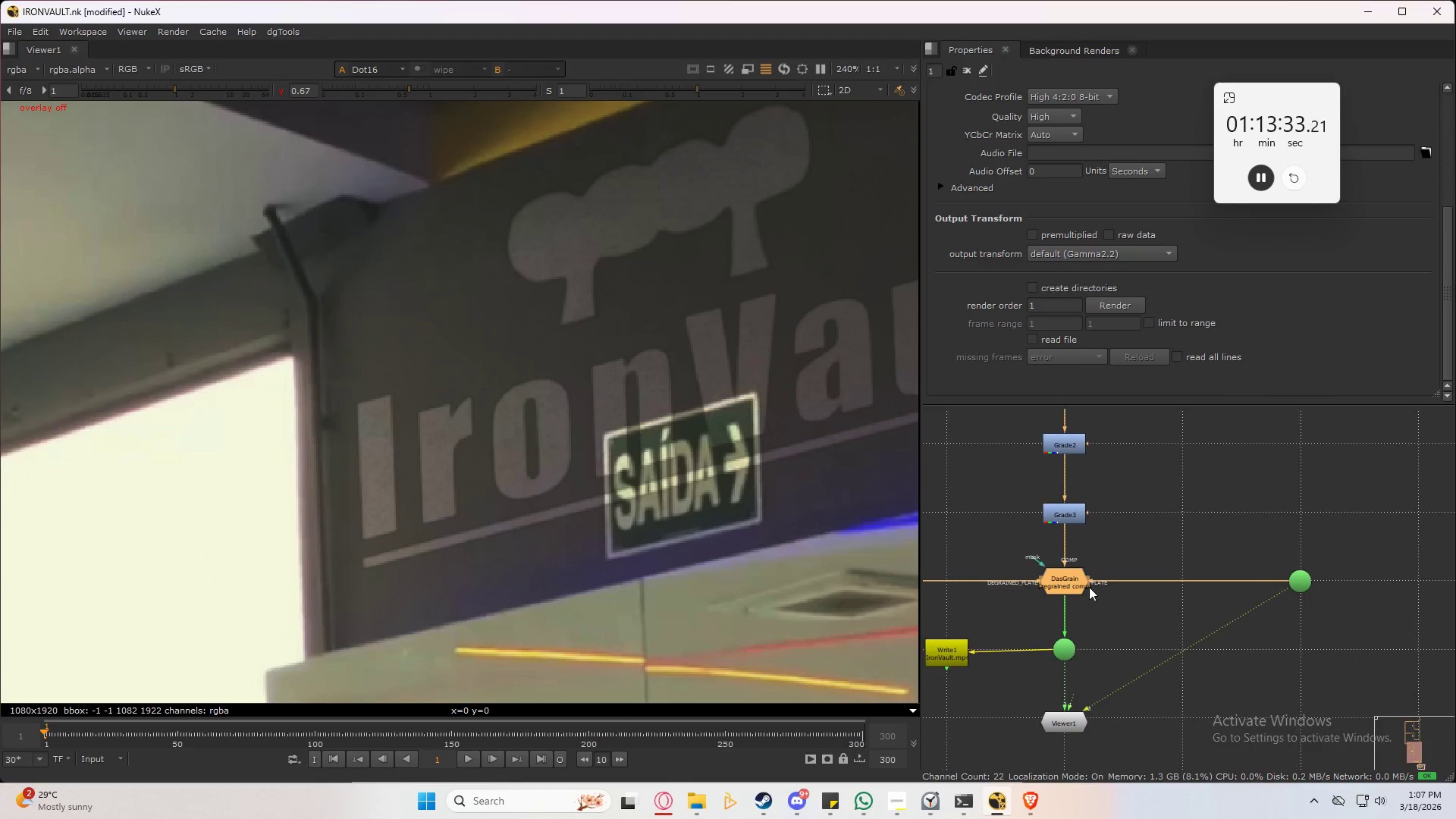 
left_click([1073, 522])
 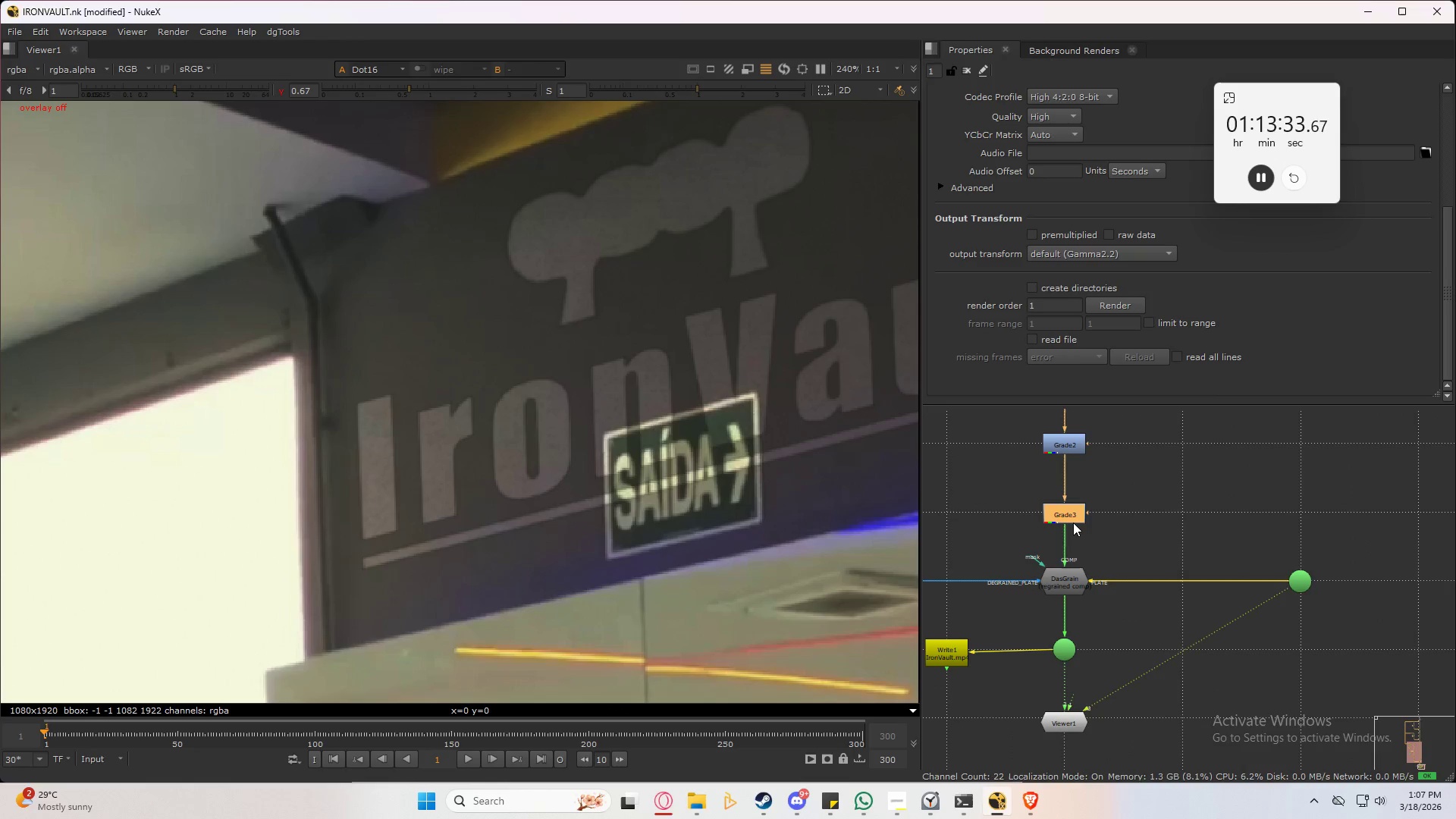 
key(1)
 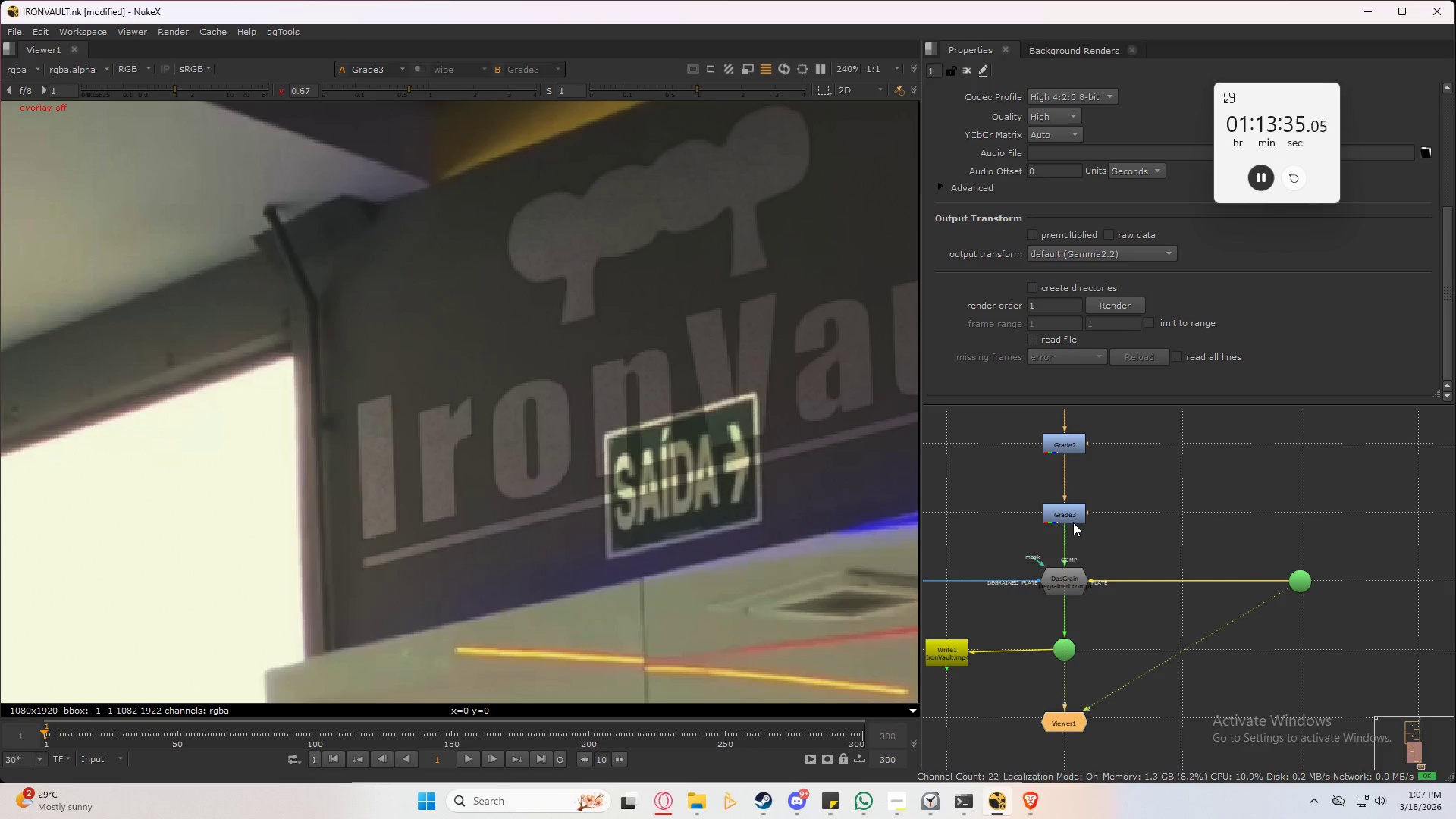 
scroll: coordinate [1073, 522], scroll_direction: down, amount: 7.0
 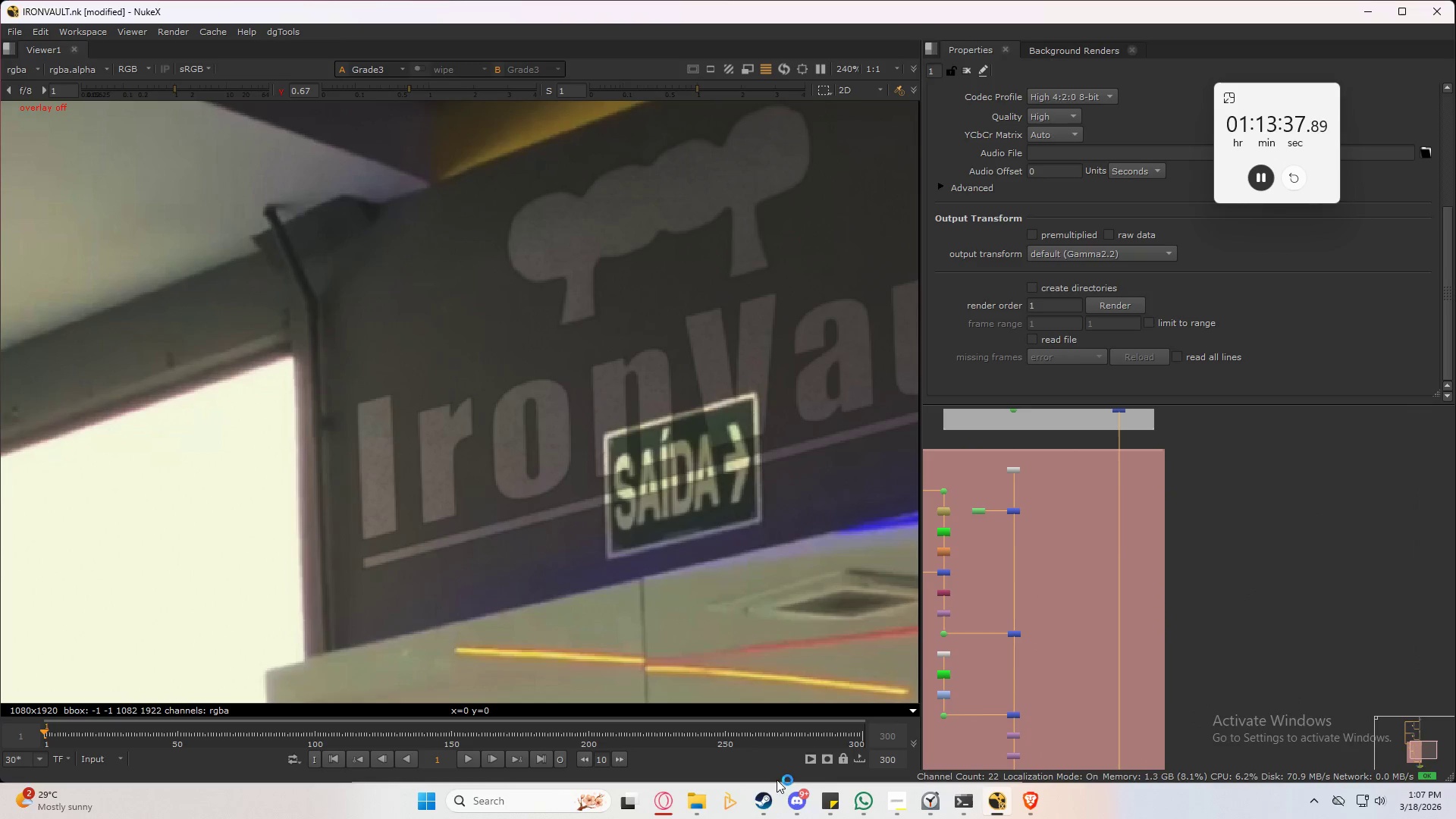 
left_click([703, 803])
 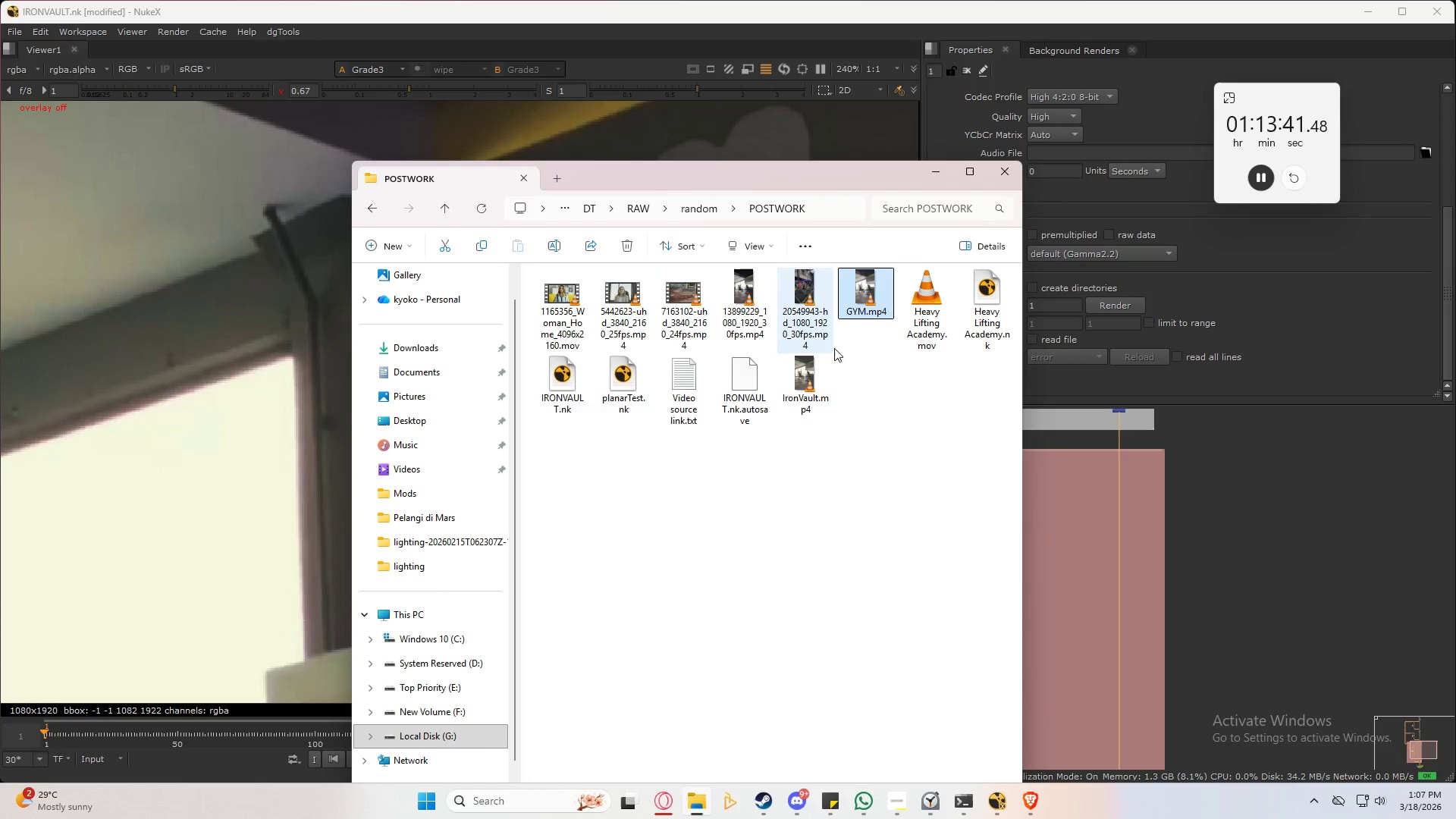 
left_click_drag(start_coordinate=[805, 381], to_coordinate=[1283, 610])
 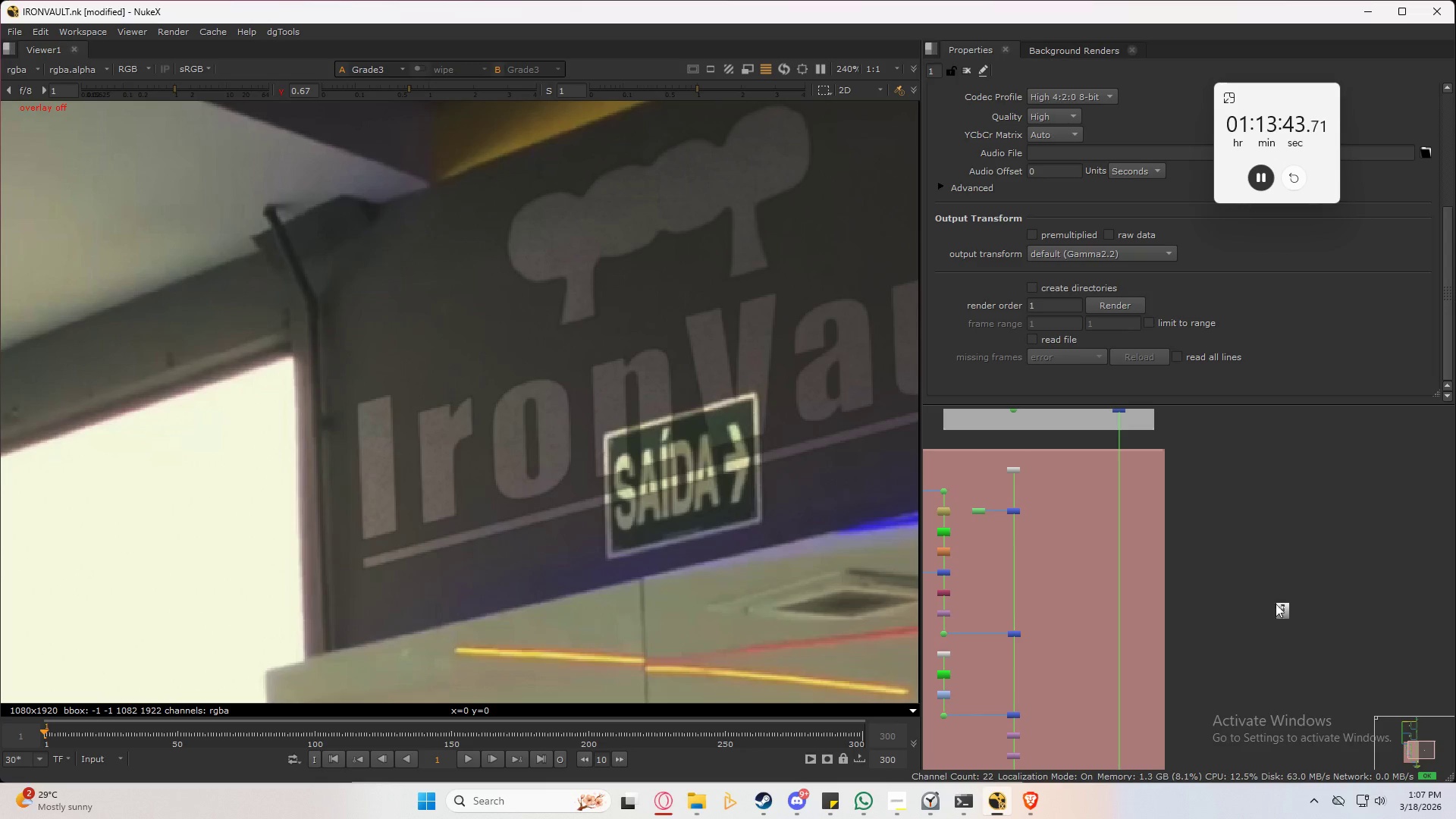 
double_click([1288, 613])
 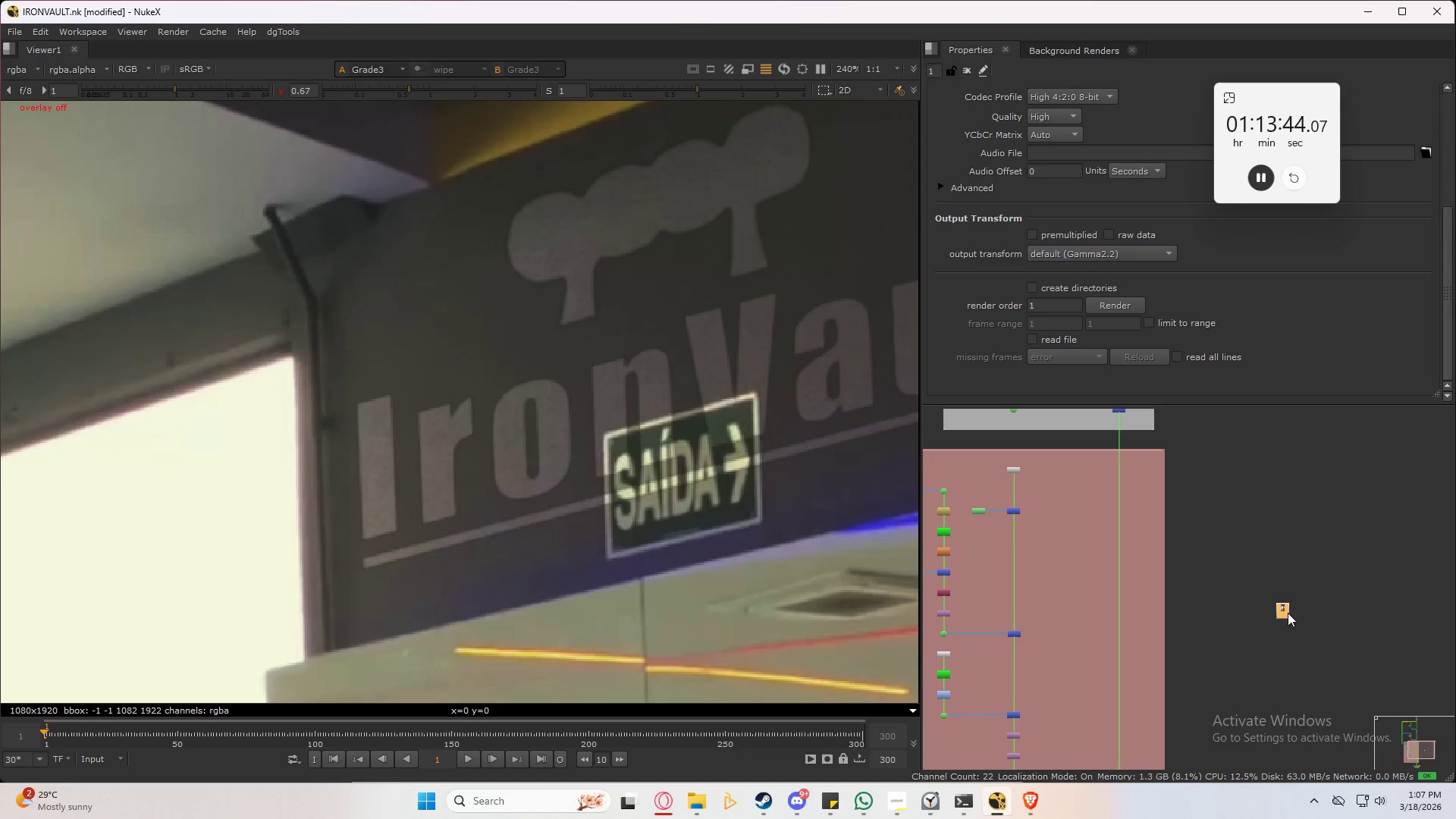 
key(1)
 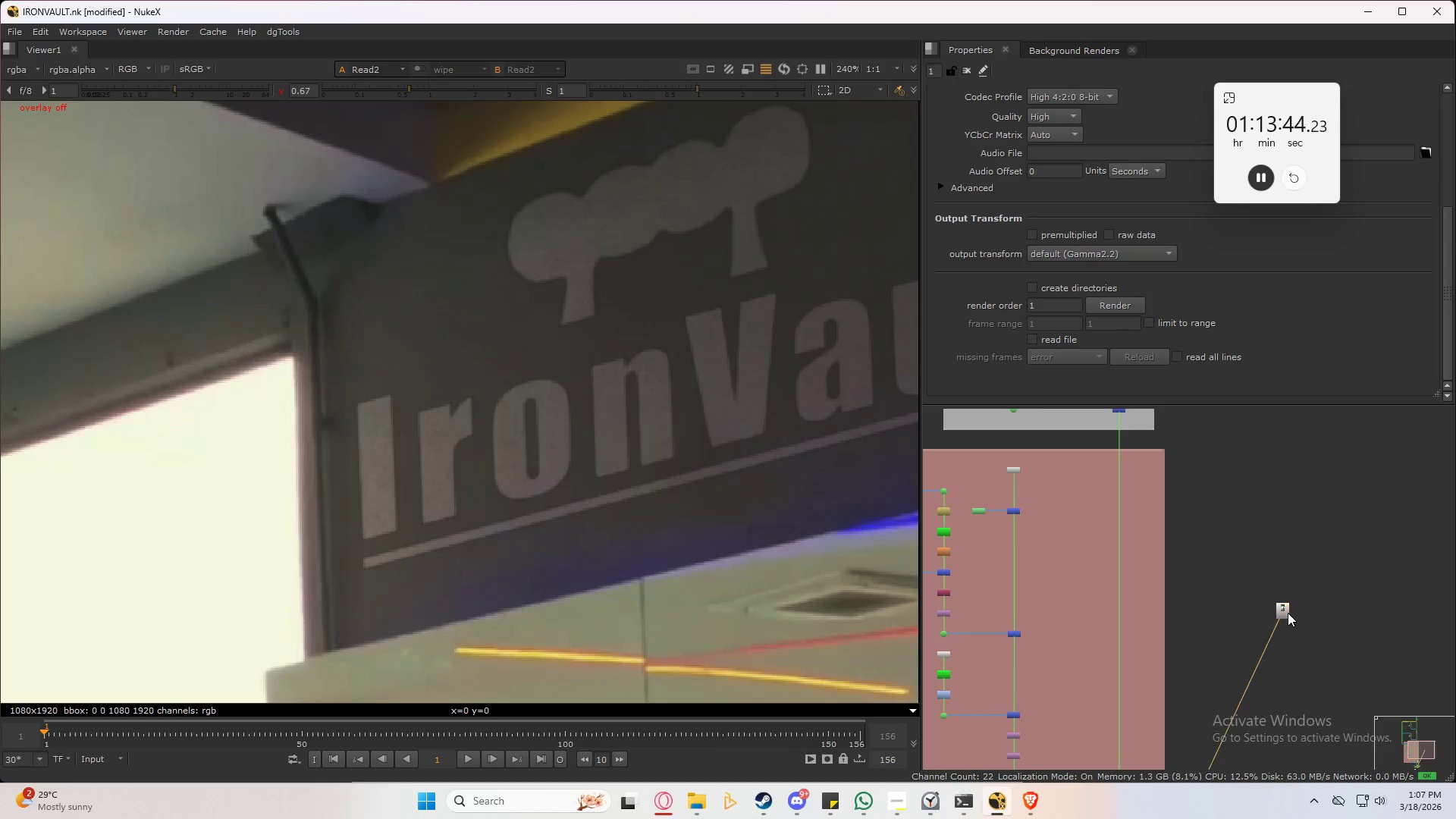 
triple_click([1288, 613])
 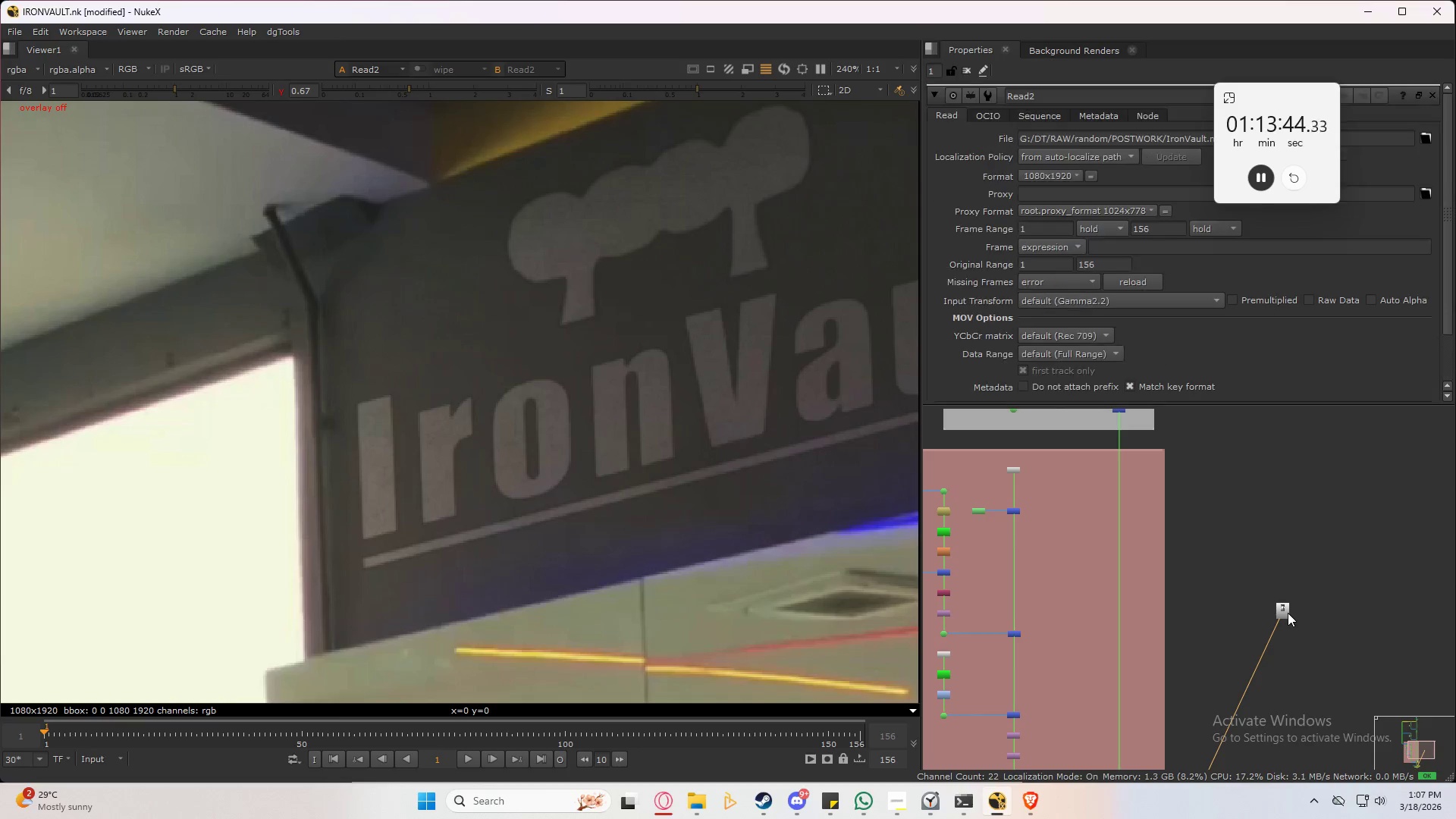 
triple_click([1288, 613])
 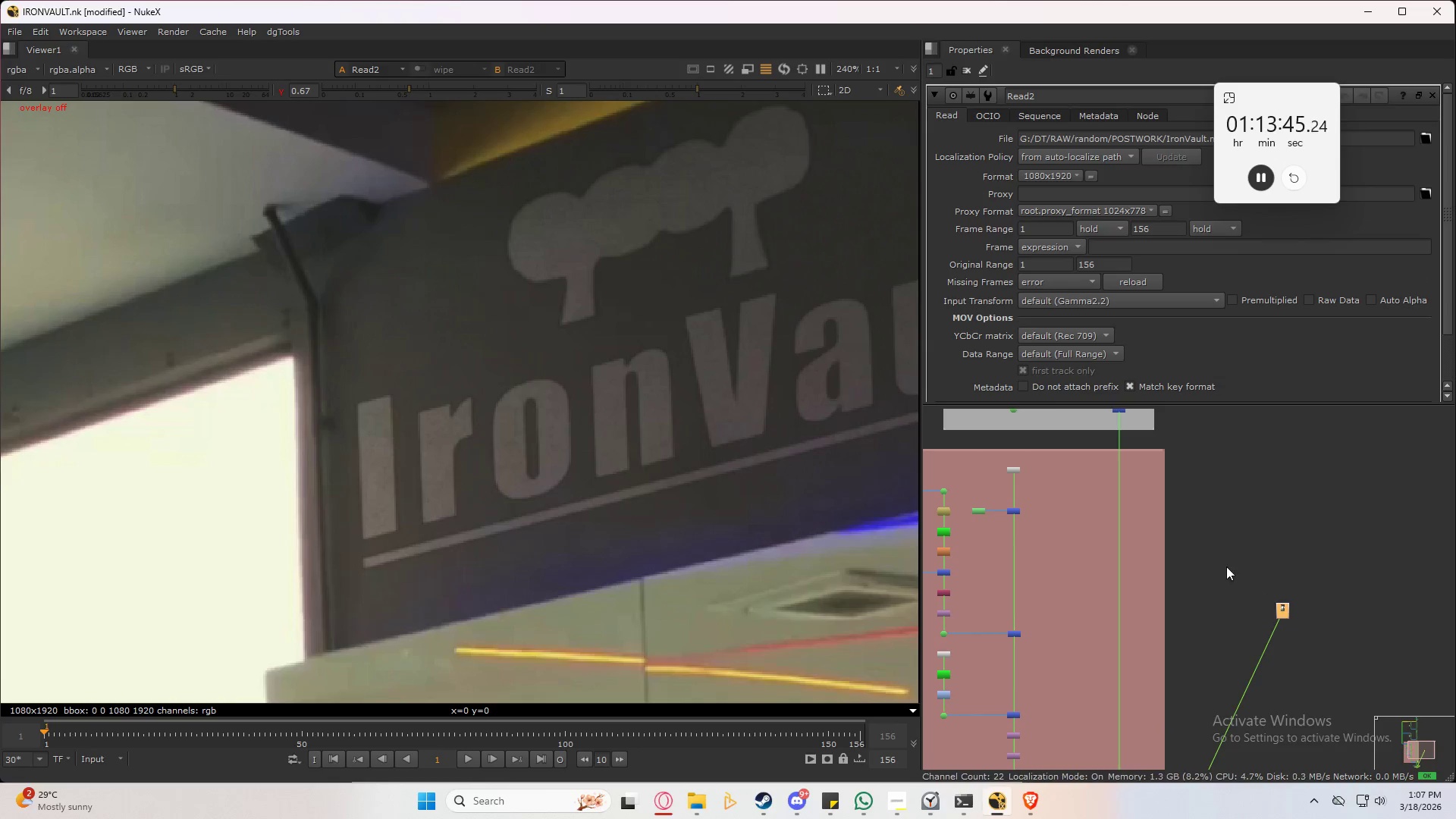 
double_click([1226, 566])
 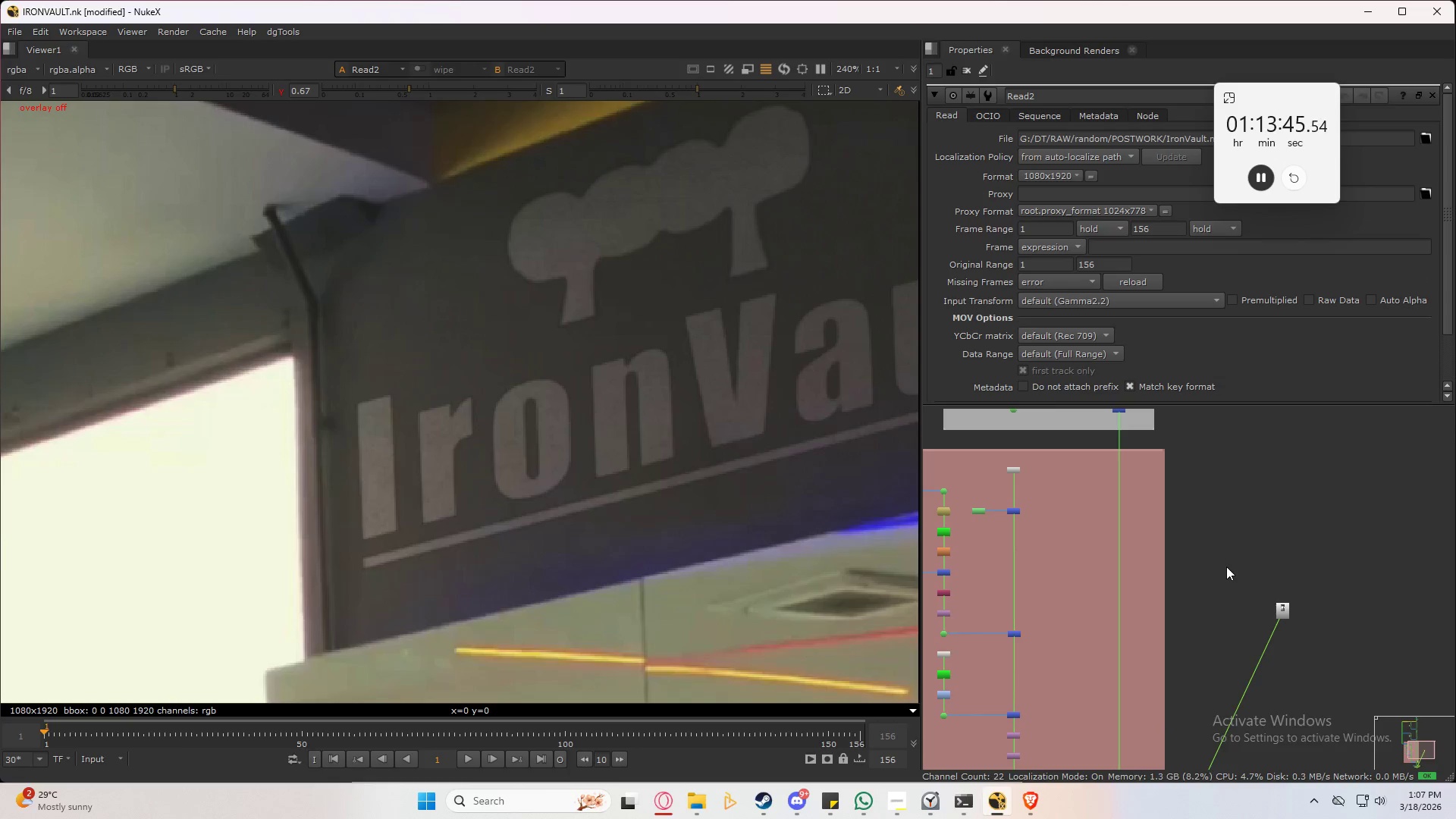 
key(2)
 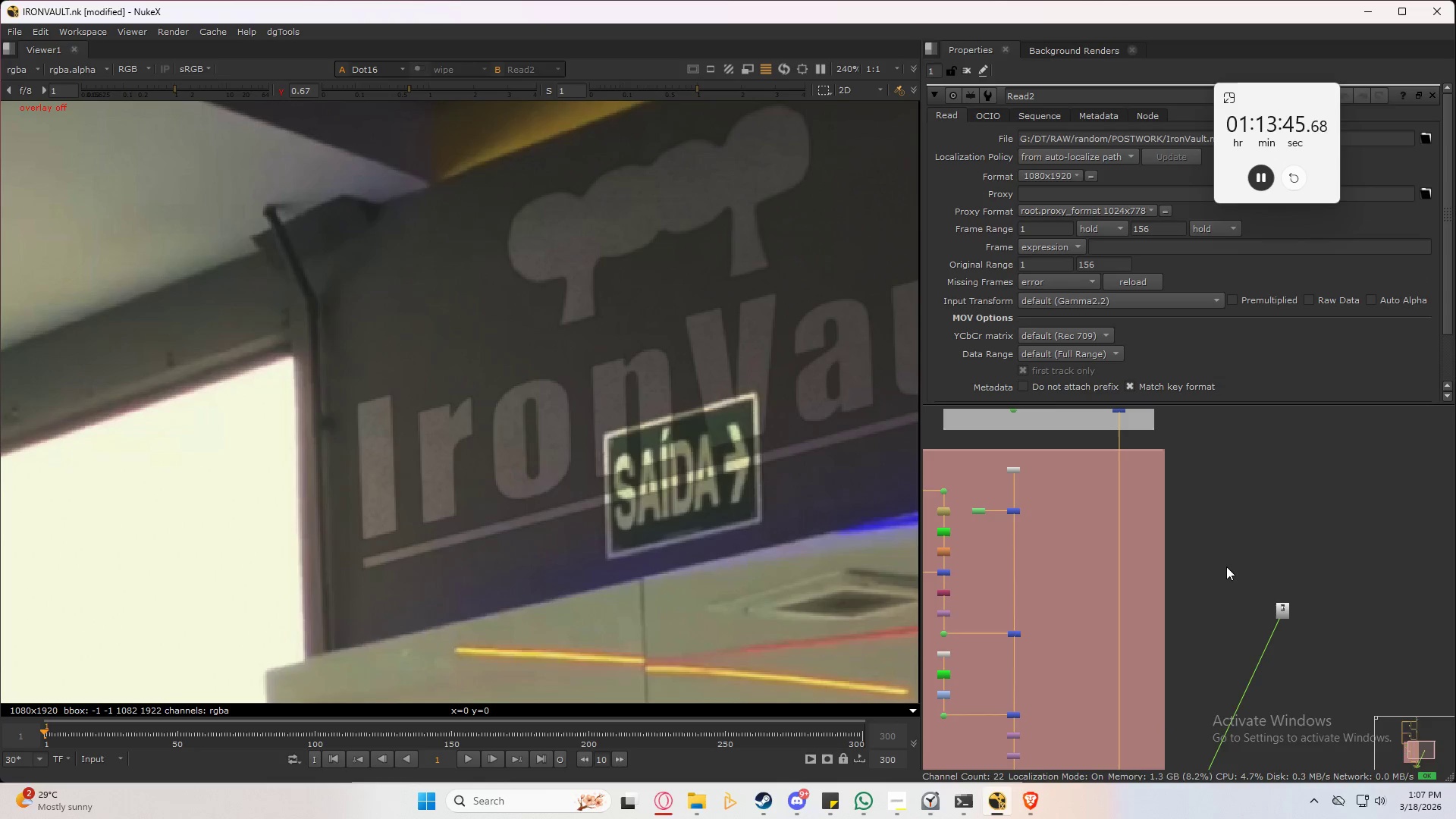 
triple_click([1226, 566])
 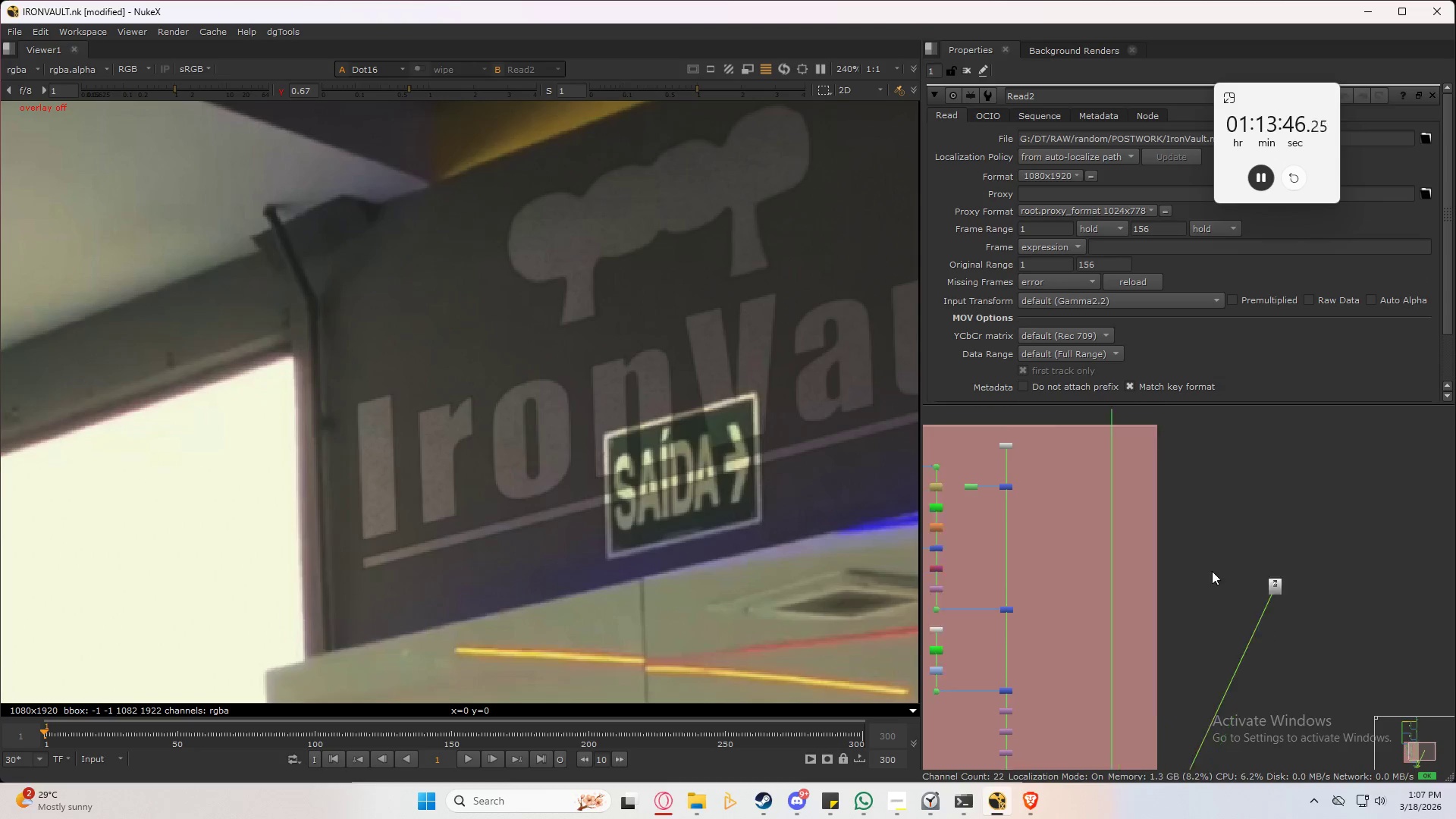 
scroll: coordinate [1173, 554], scroll_direction: down, amount: 3.0
 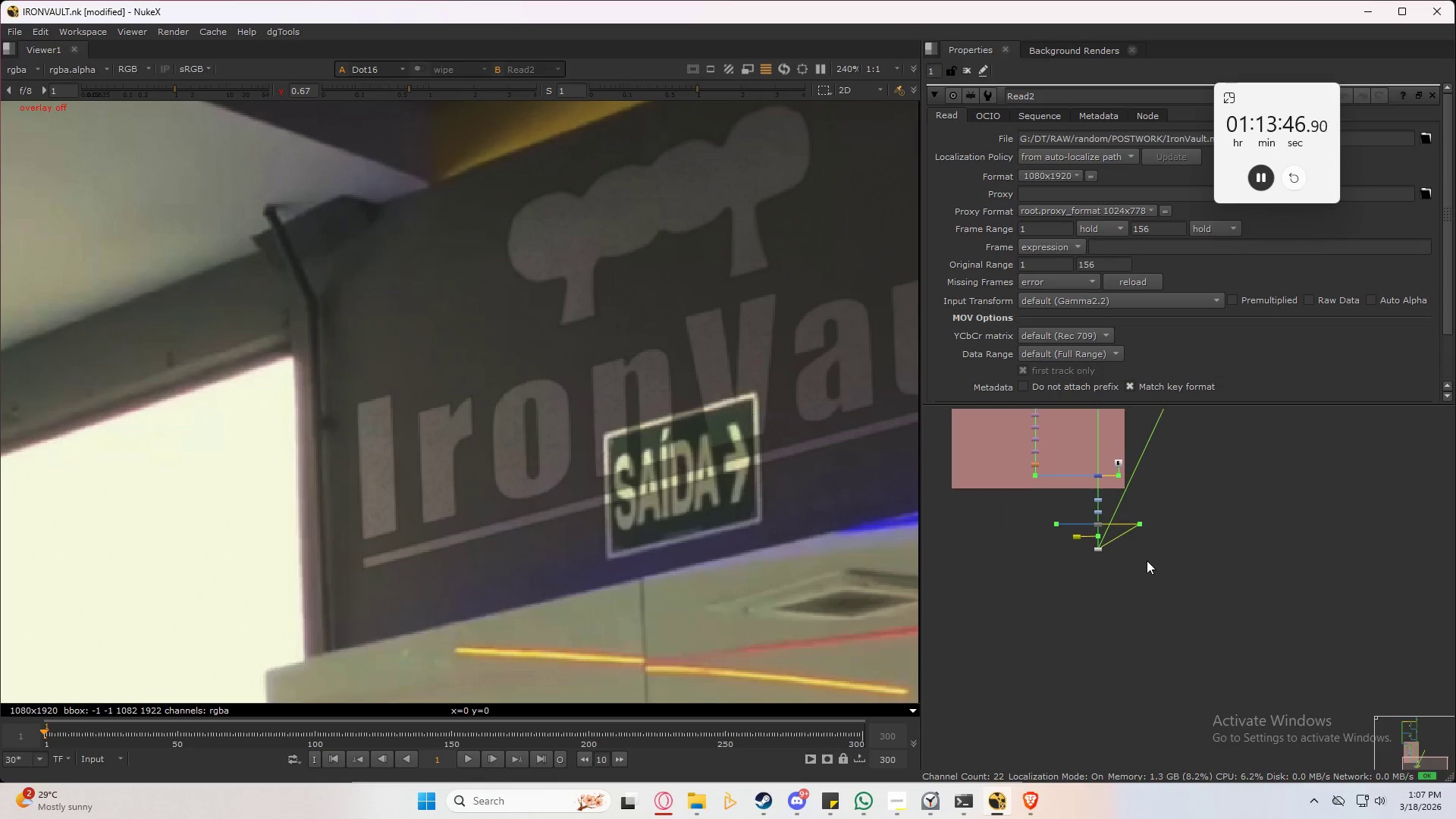 
scroll: coordinate [1094, 496], scroll_direction: up, amount: 13.0
 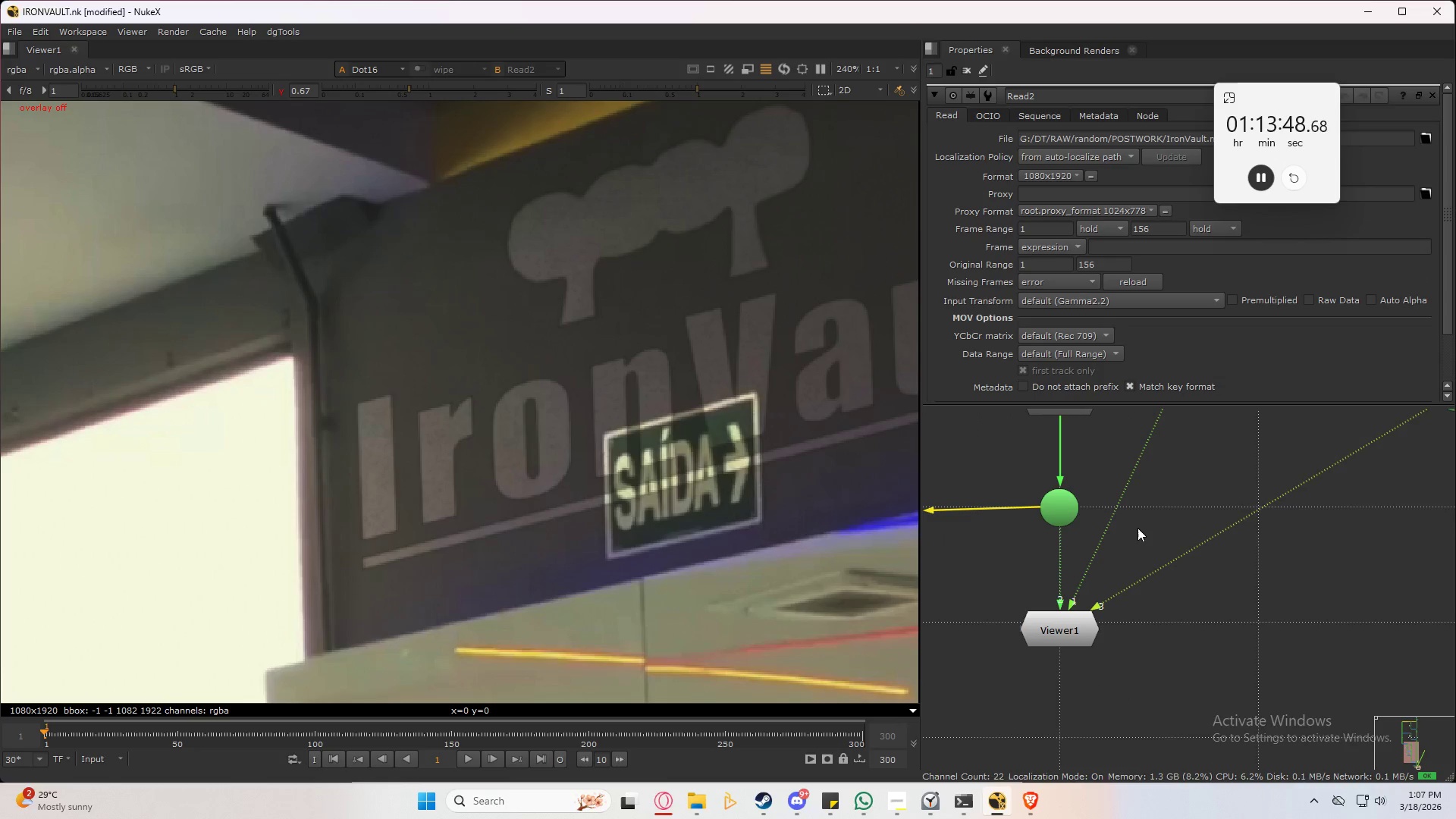 
double_click([1153, 515])
 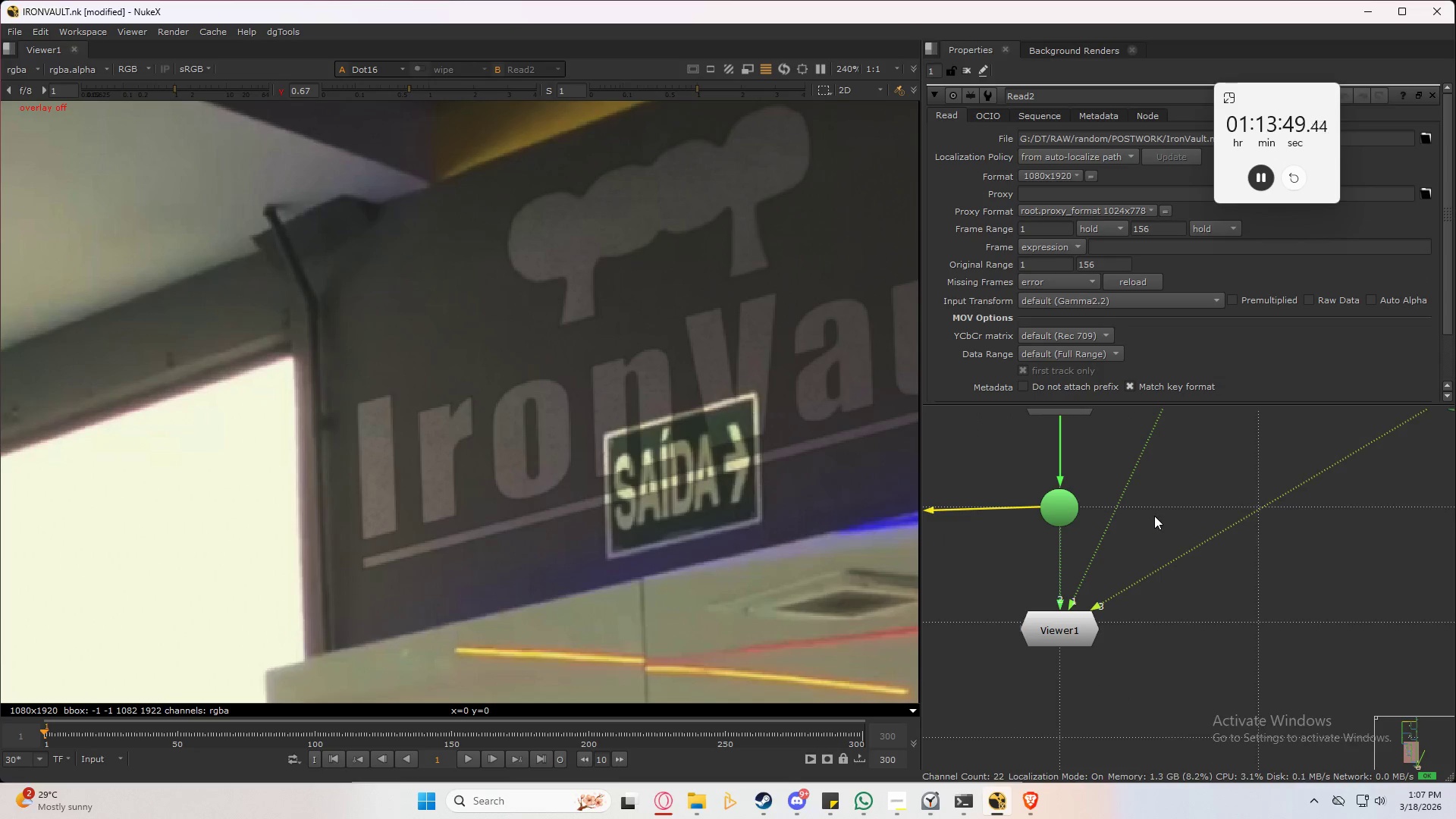 
triple_click([1171, 507])
 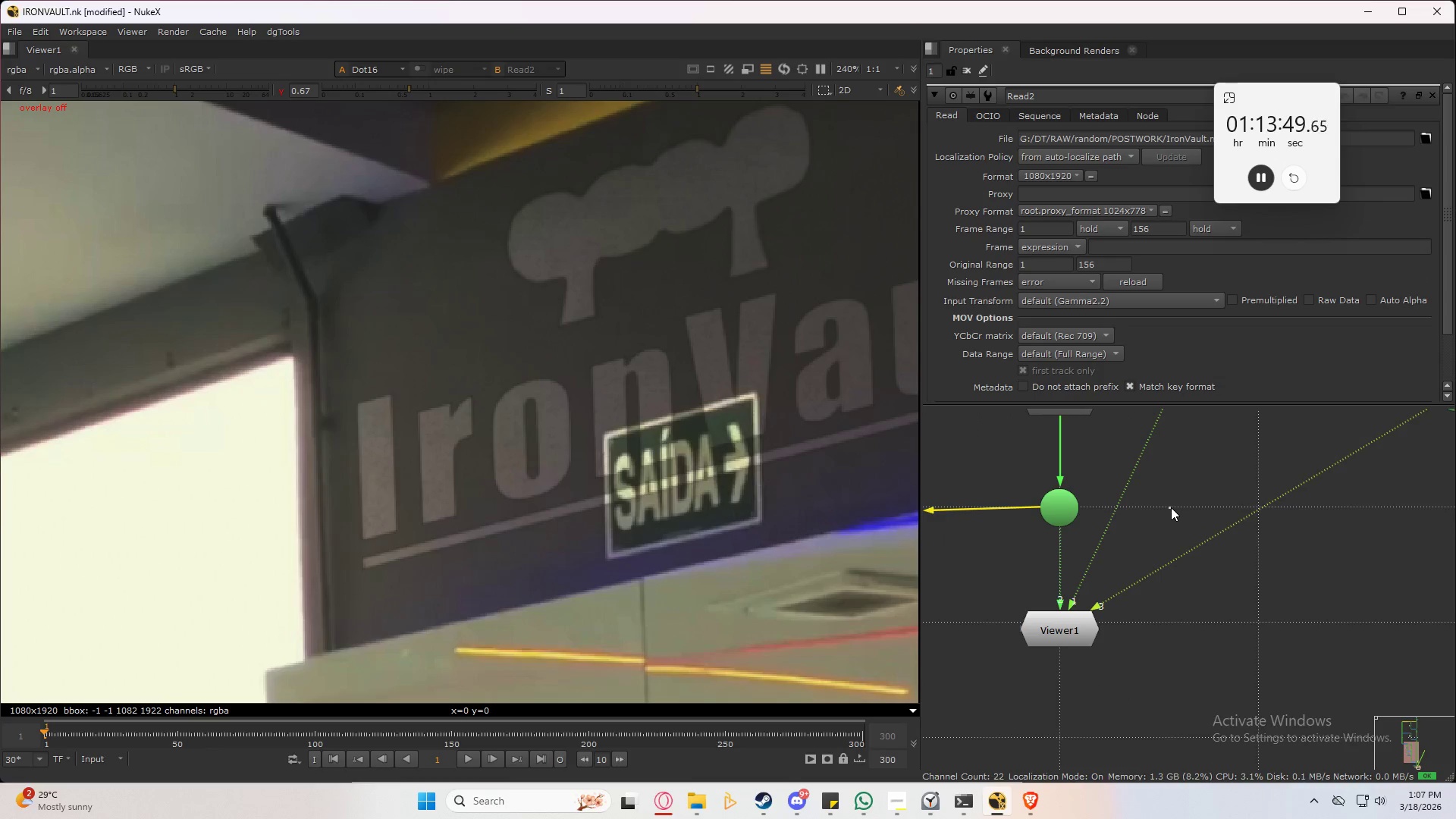 
key(1)
 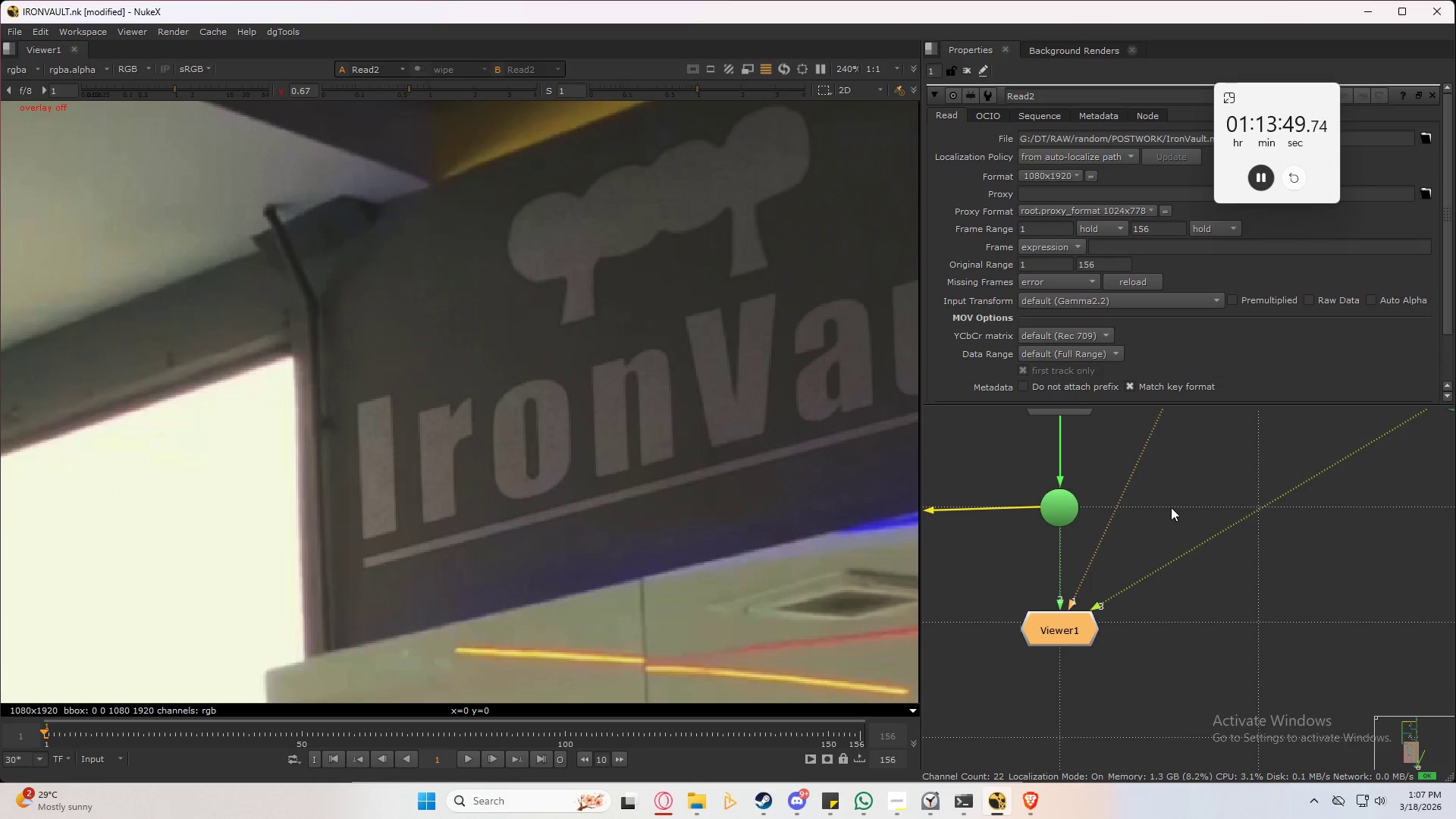 
triple_click([1171, 507])
 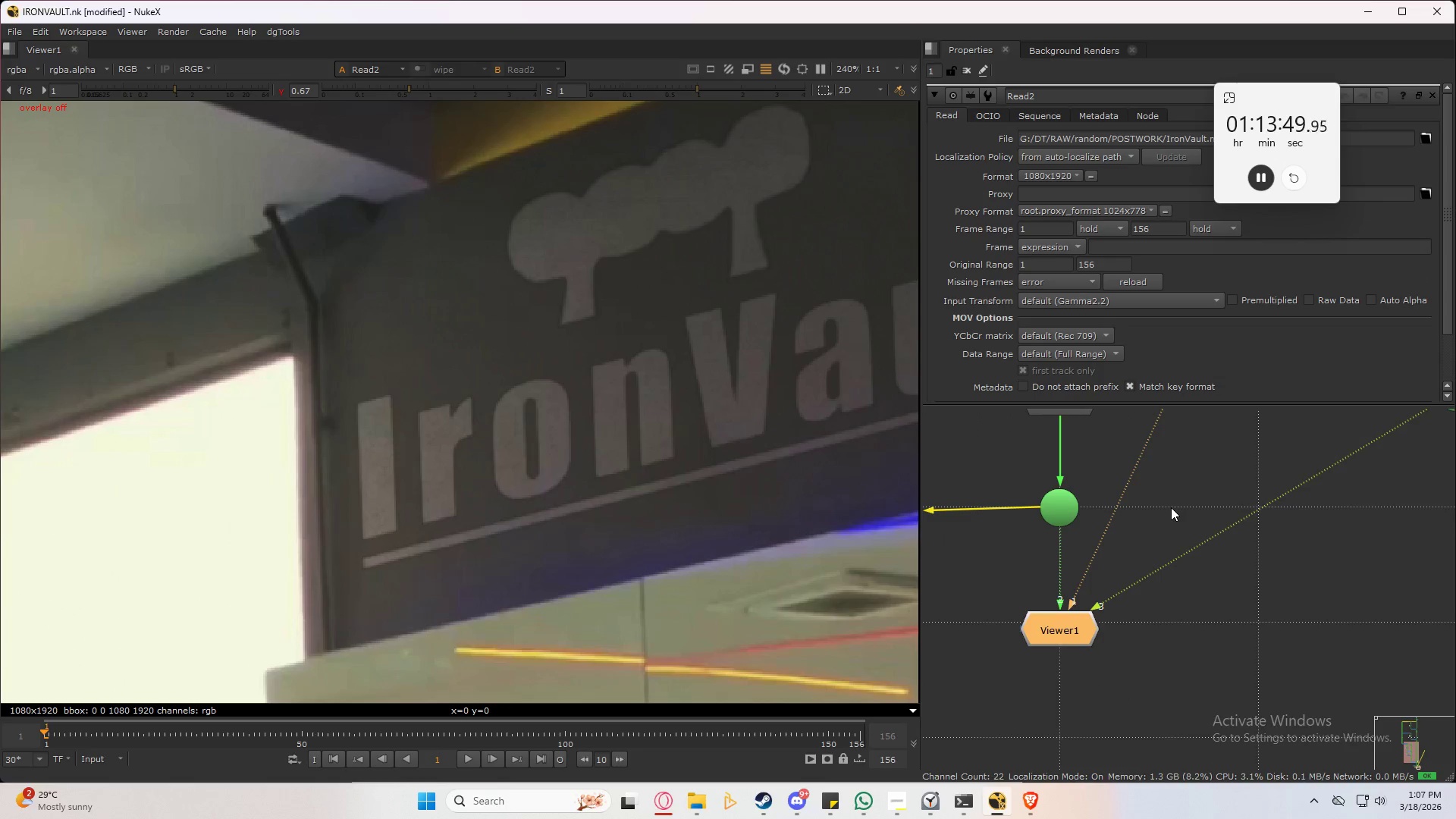 
triple_click([1171, 507])
 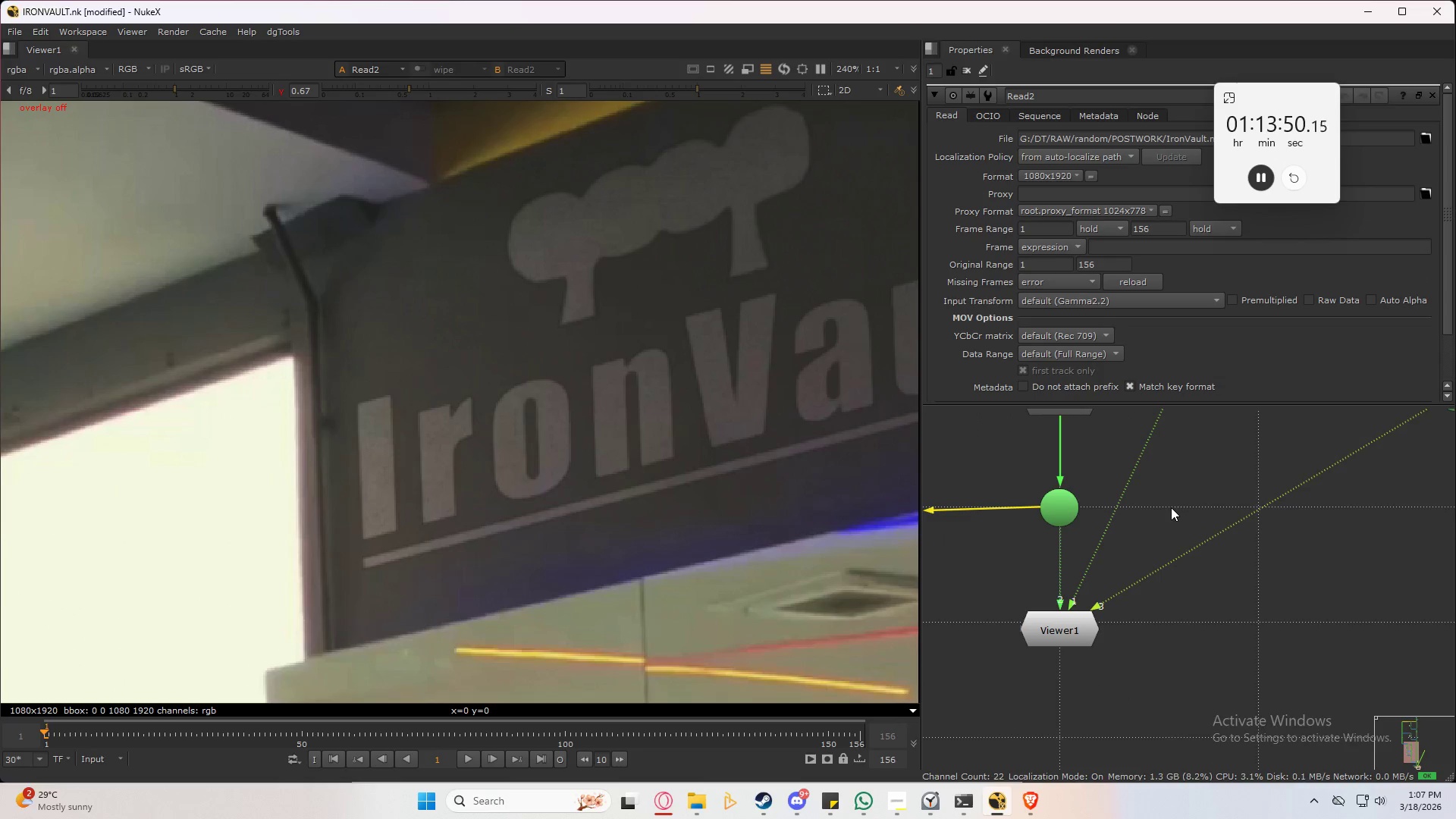 
triple_click([1171, 507])
 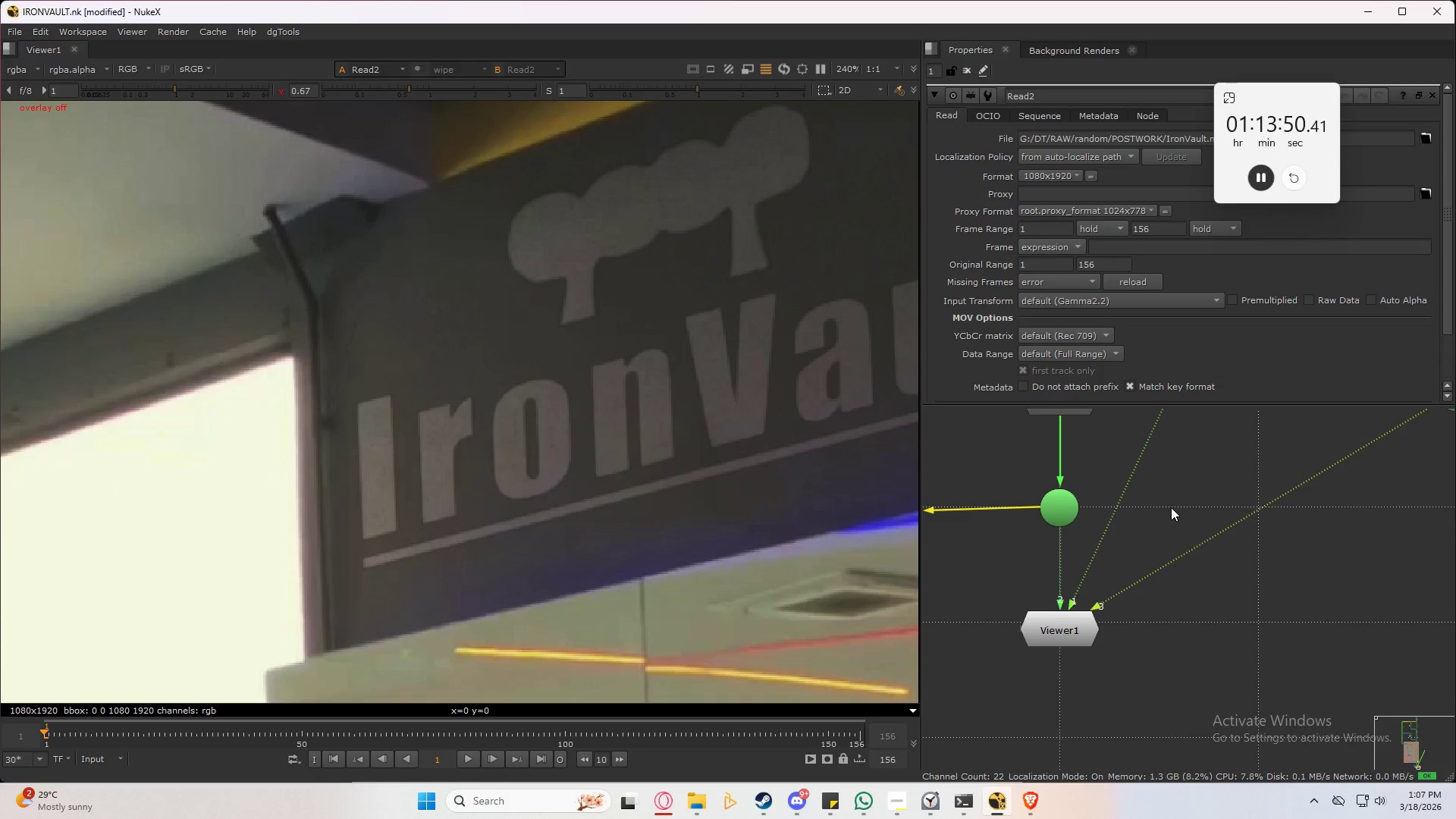 
triple_click([1171, 507])
 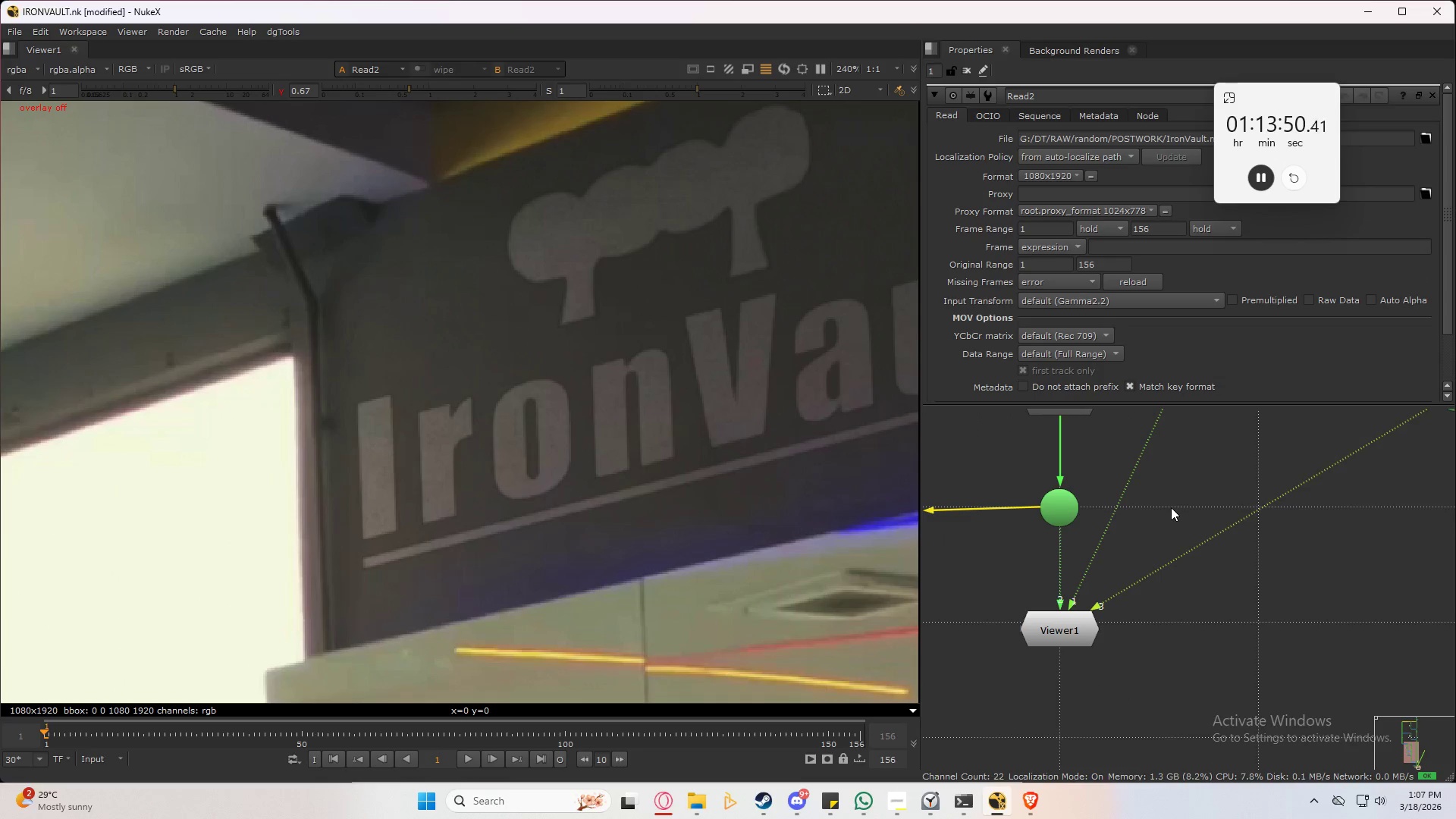 
key(2)
 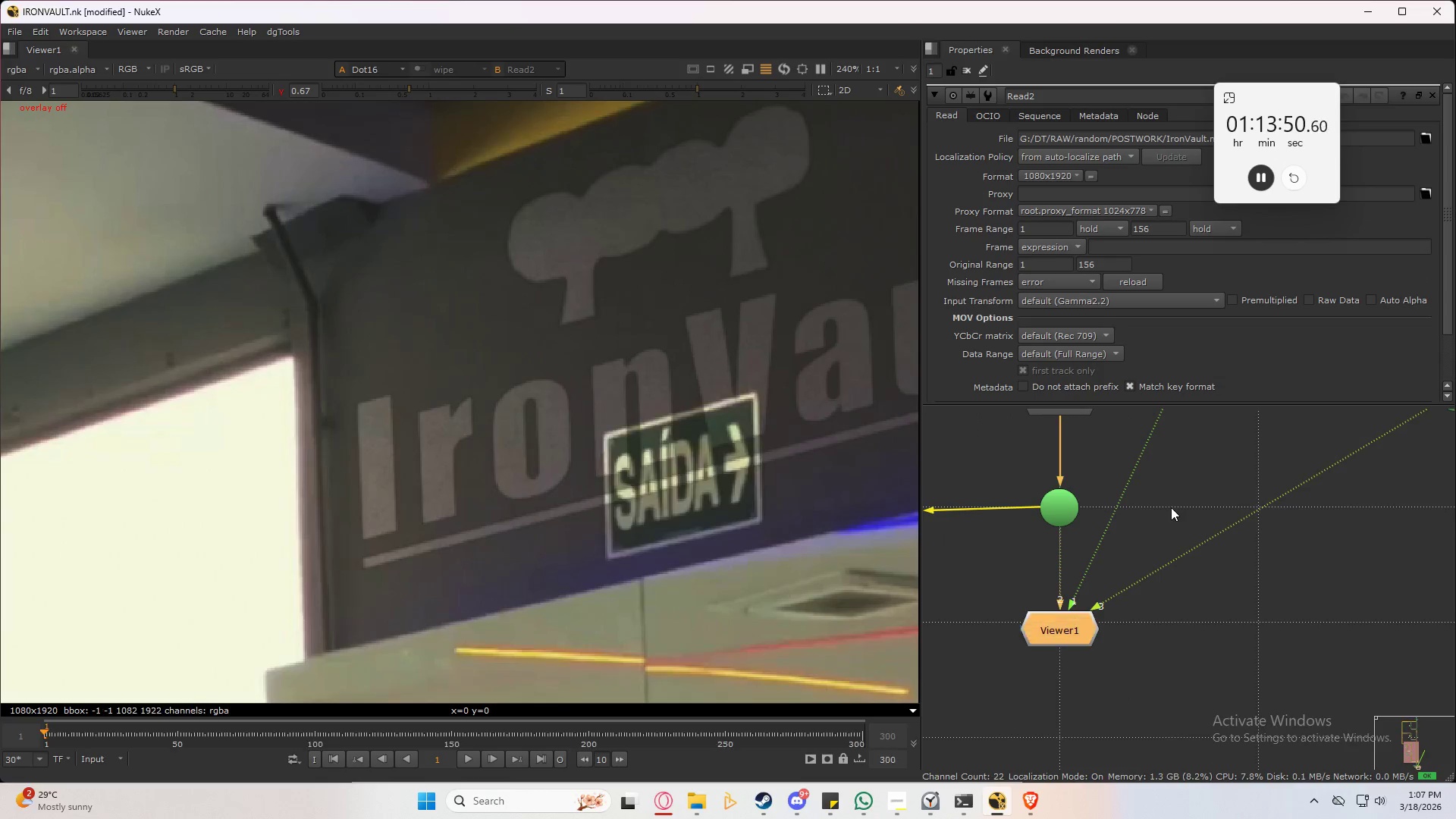 
triple_click([1171, 507])
 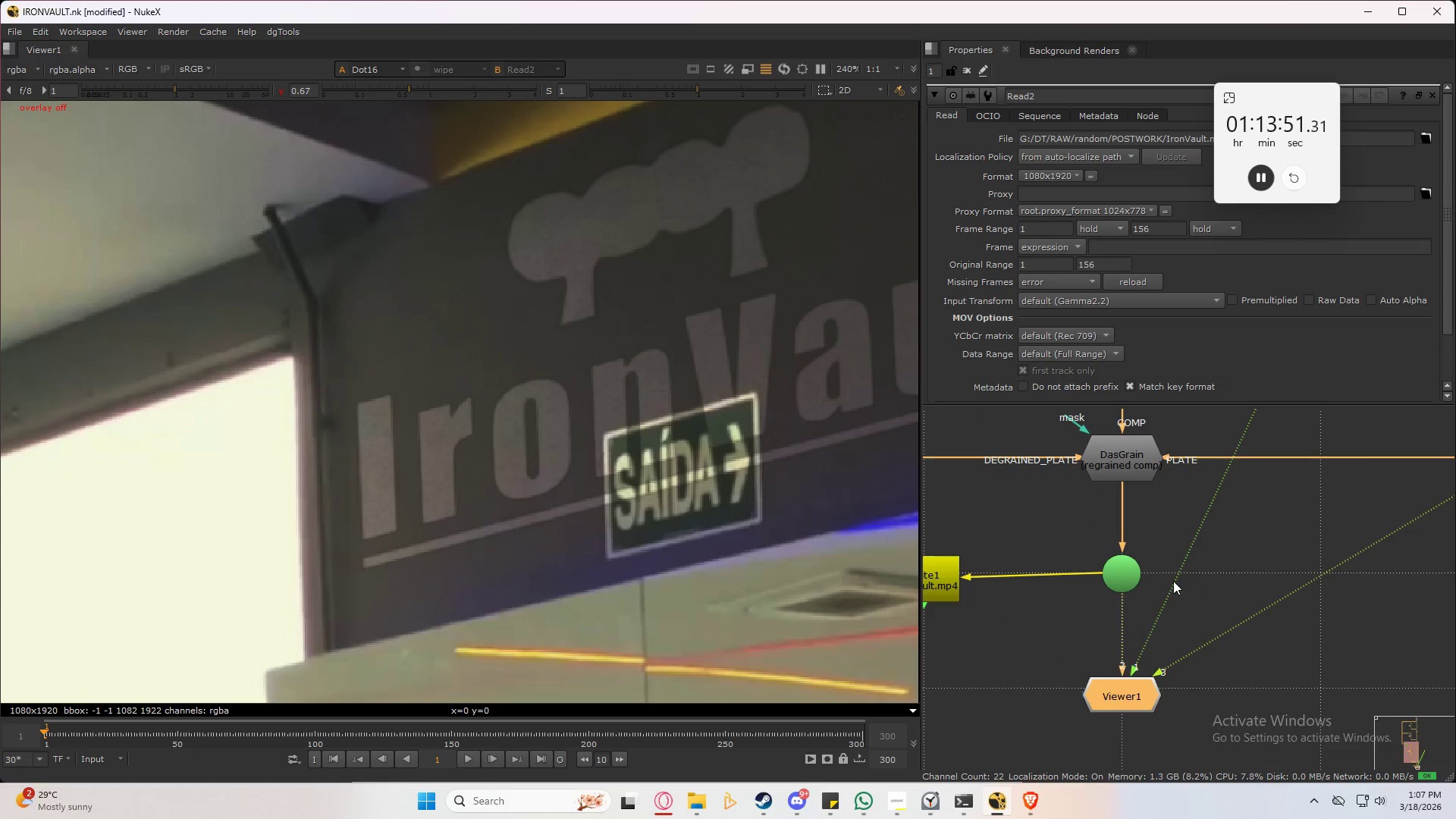 
left_click([1125, 579])
 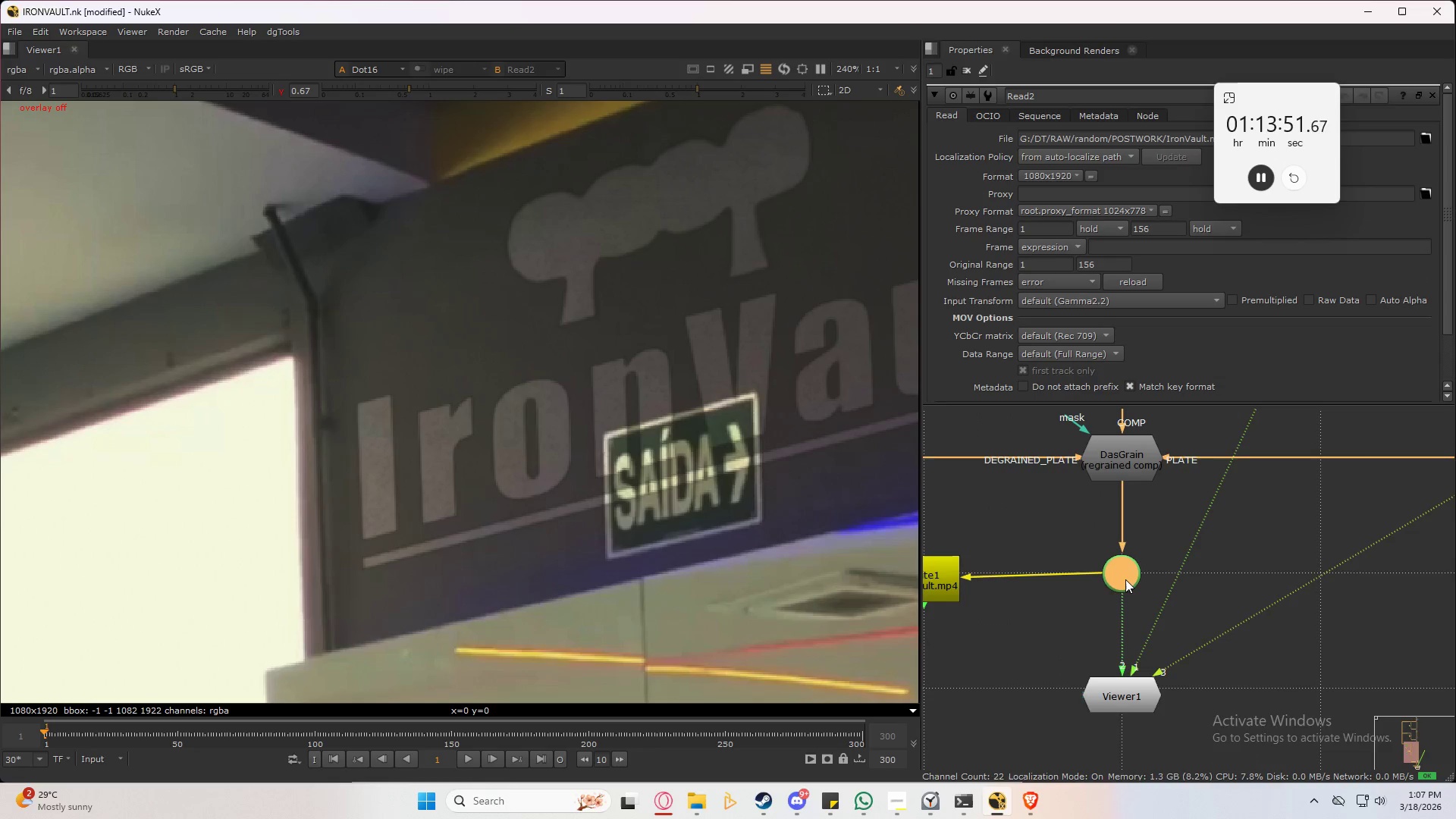 
key(2)
 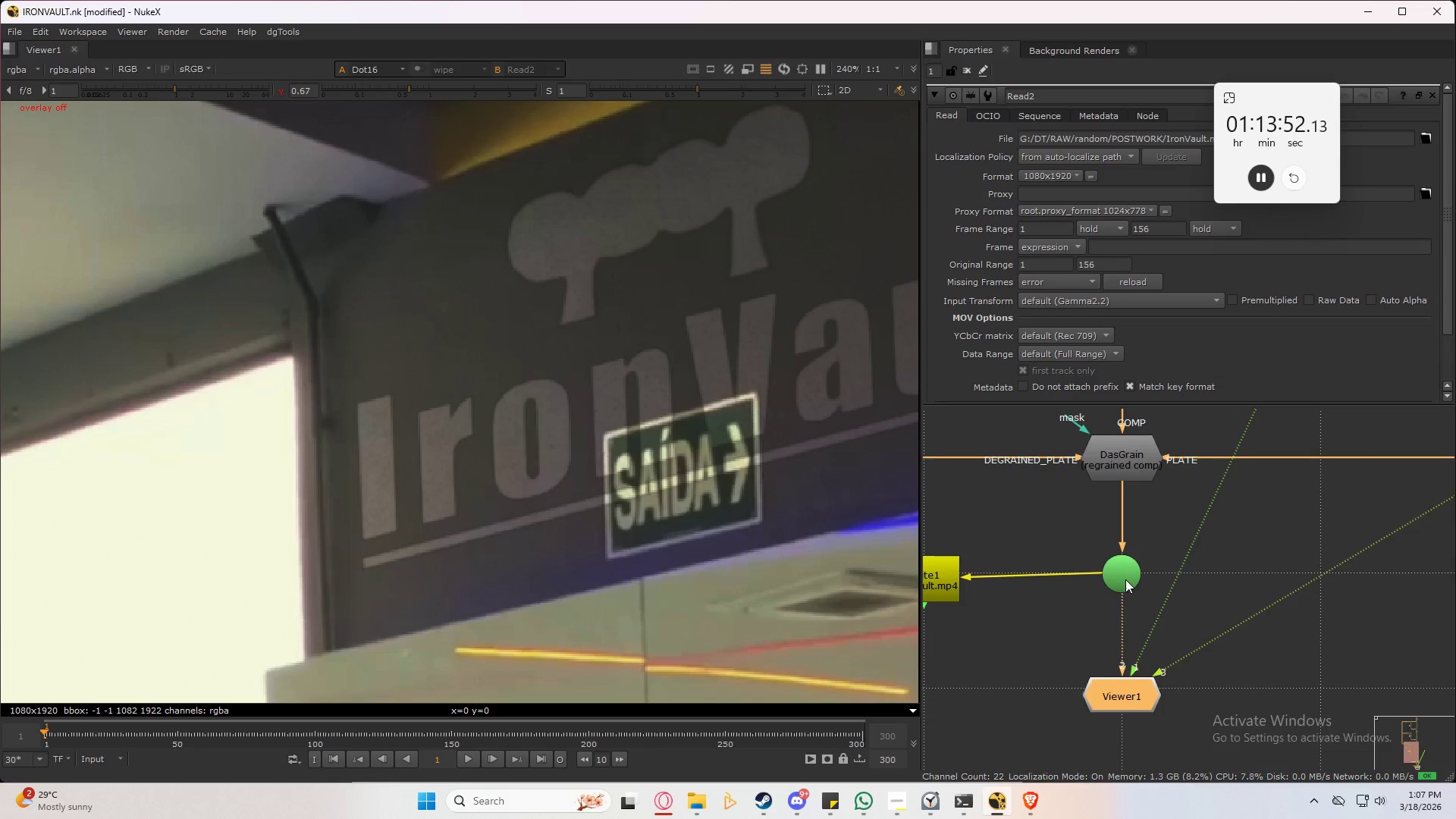 
left_click_drag(start_coordinate=[1124, 576], to_coordinate=[1078, 599])
 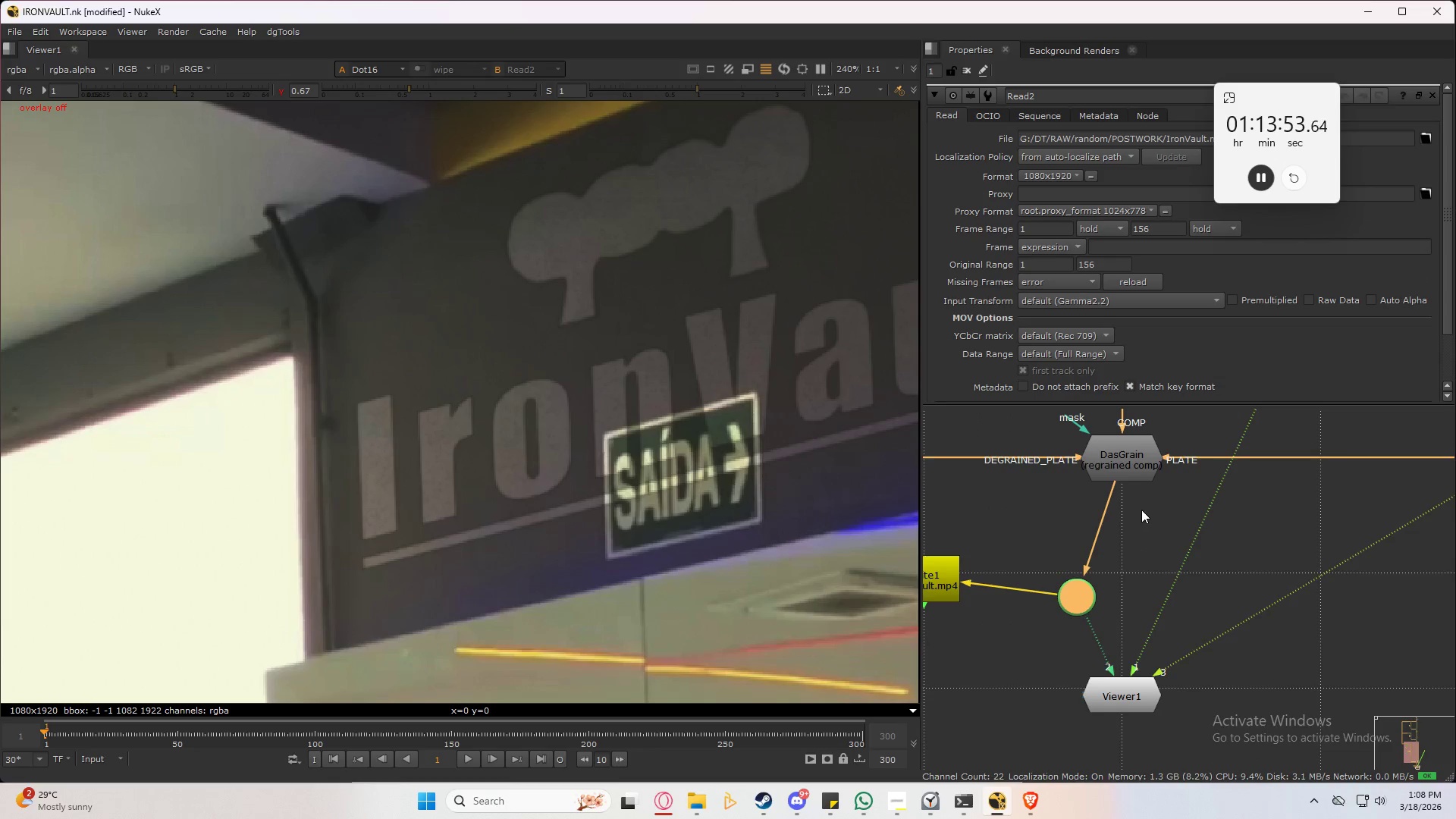 
key(Control+ControlLeft)
 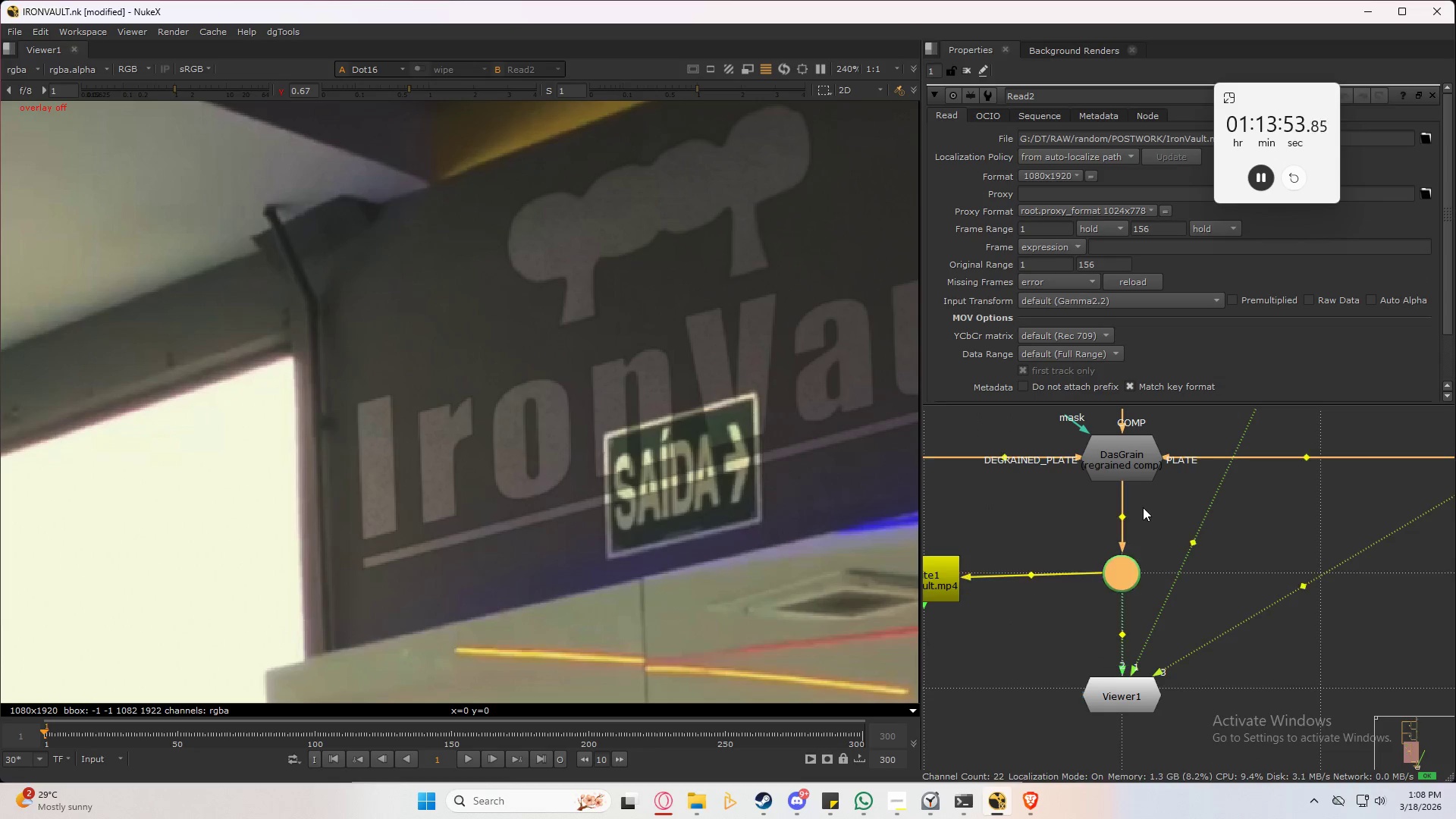 
key(Control+Z)
 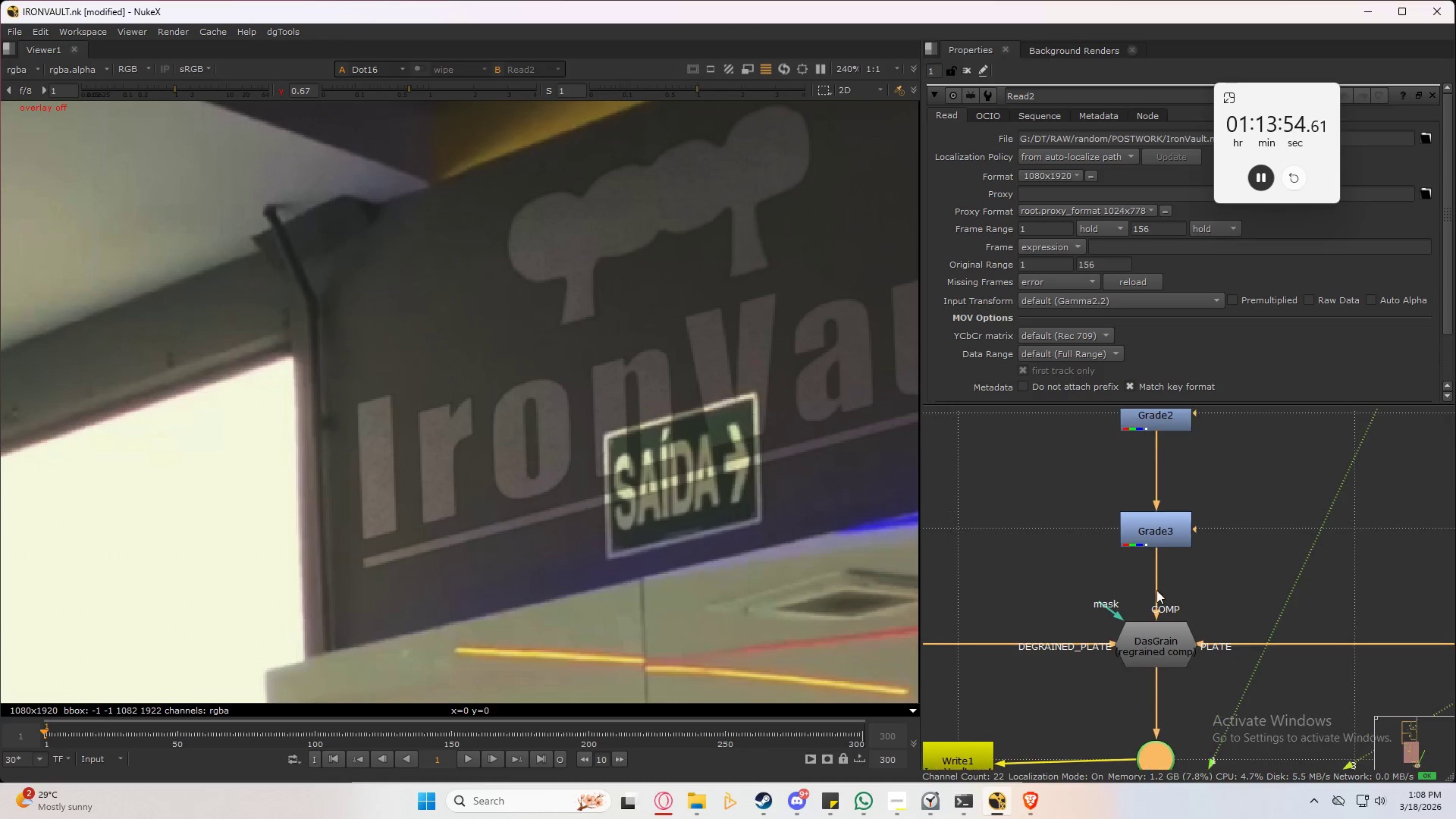 
left_click([1156, 528])
 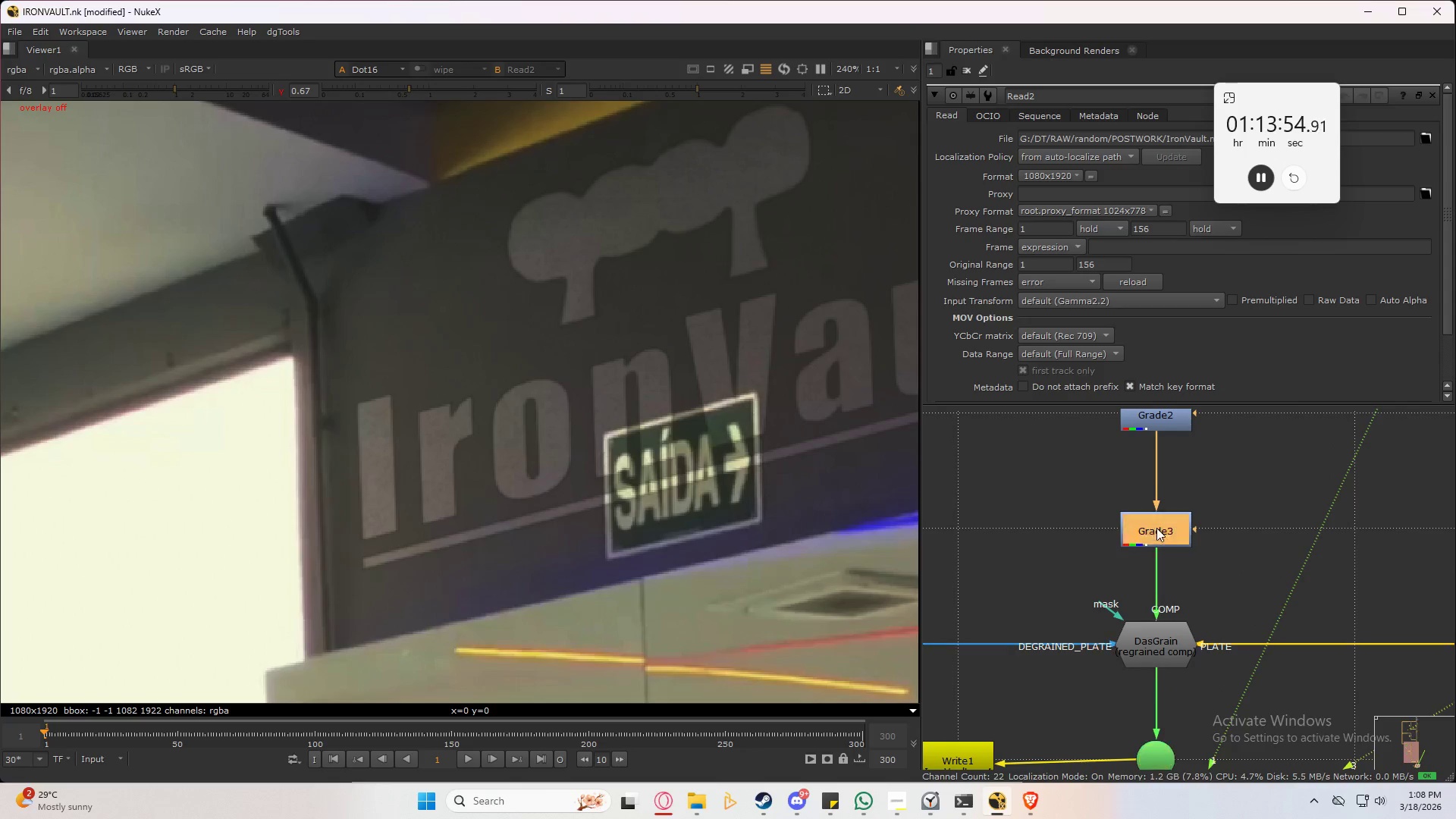 
key(2)
 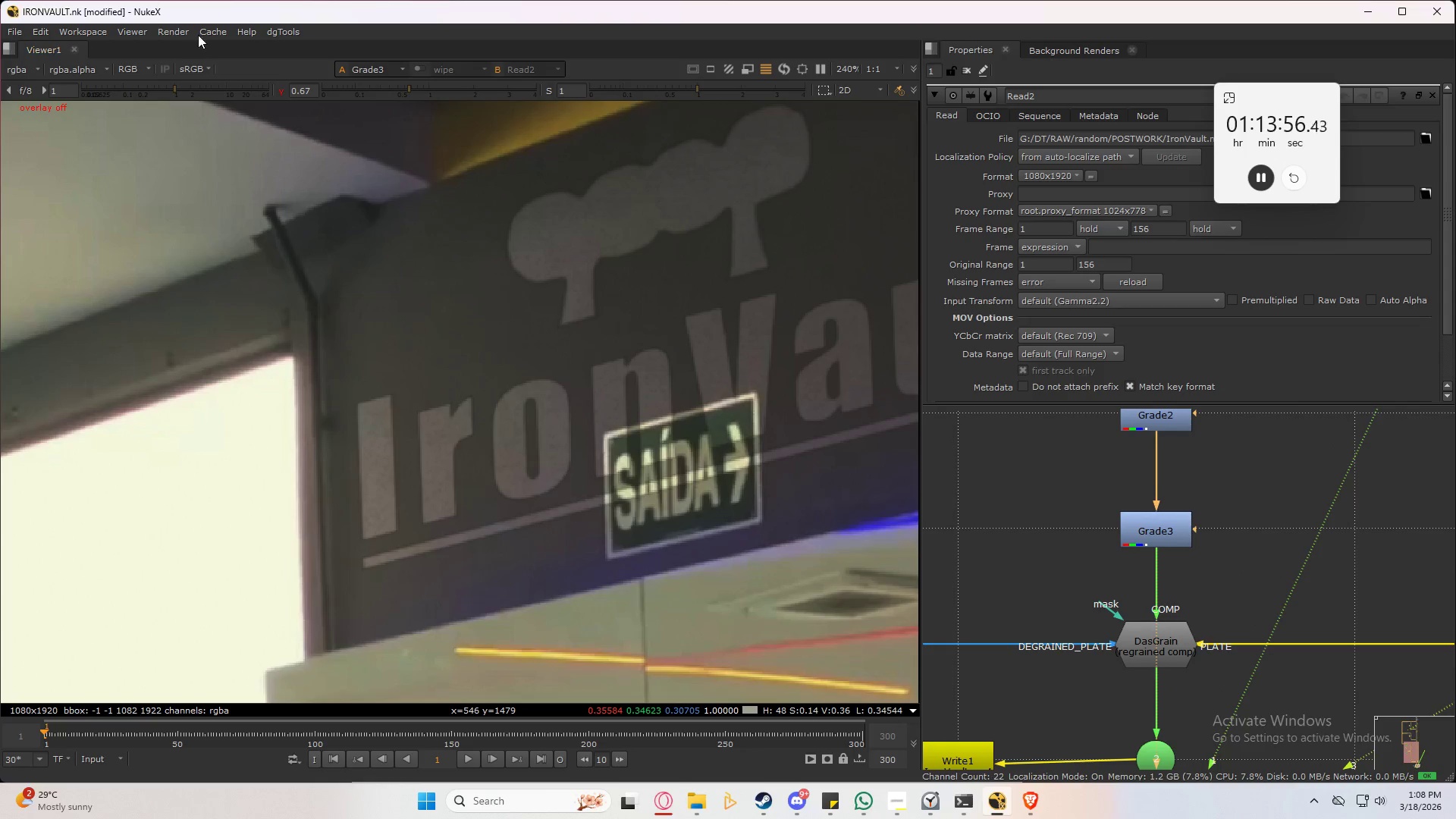 
left_click([218, 32])
 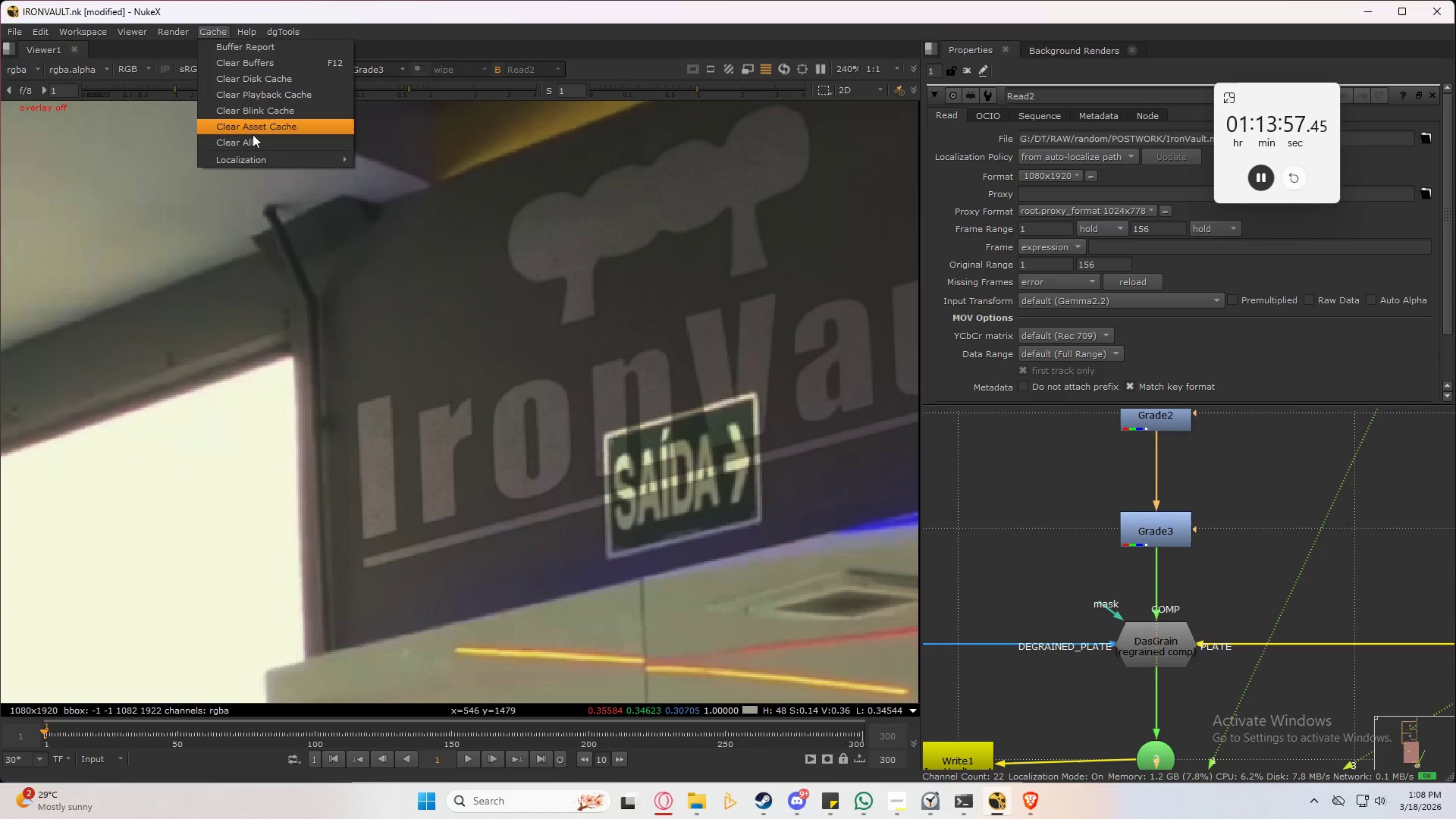 
left_click([256, 143])
 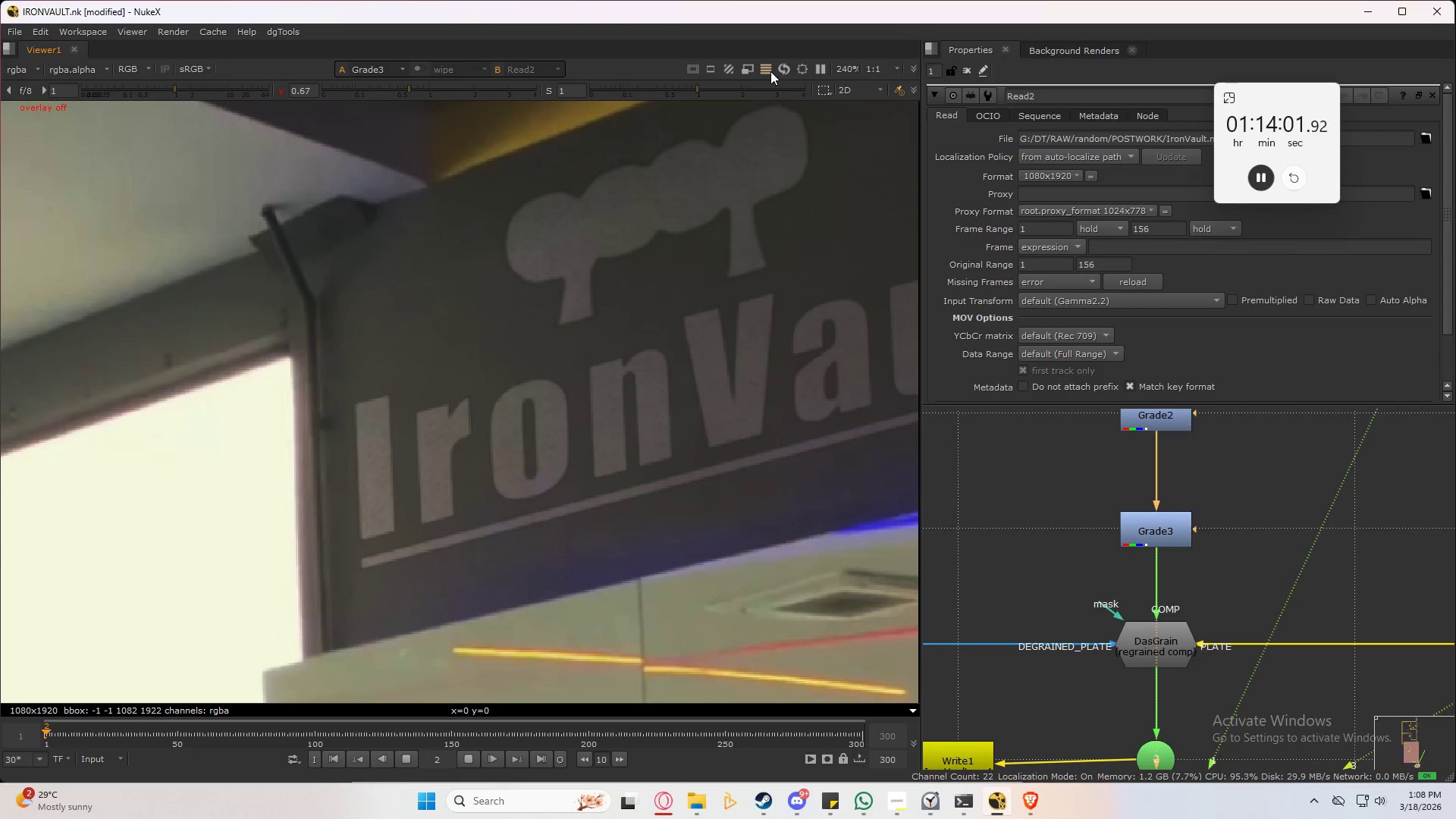 
wait(5.67)
 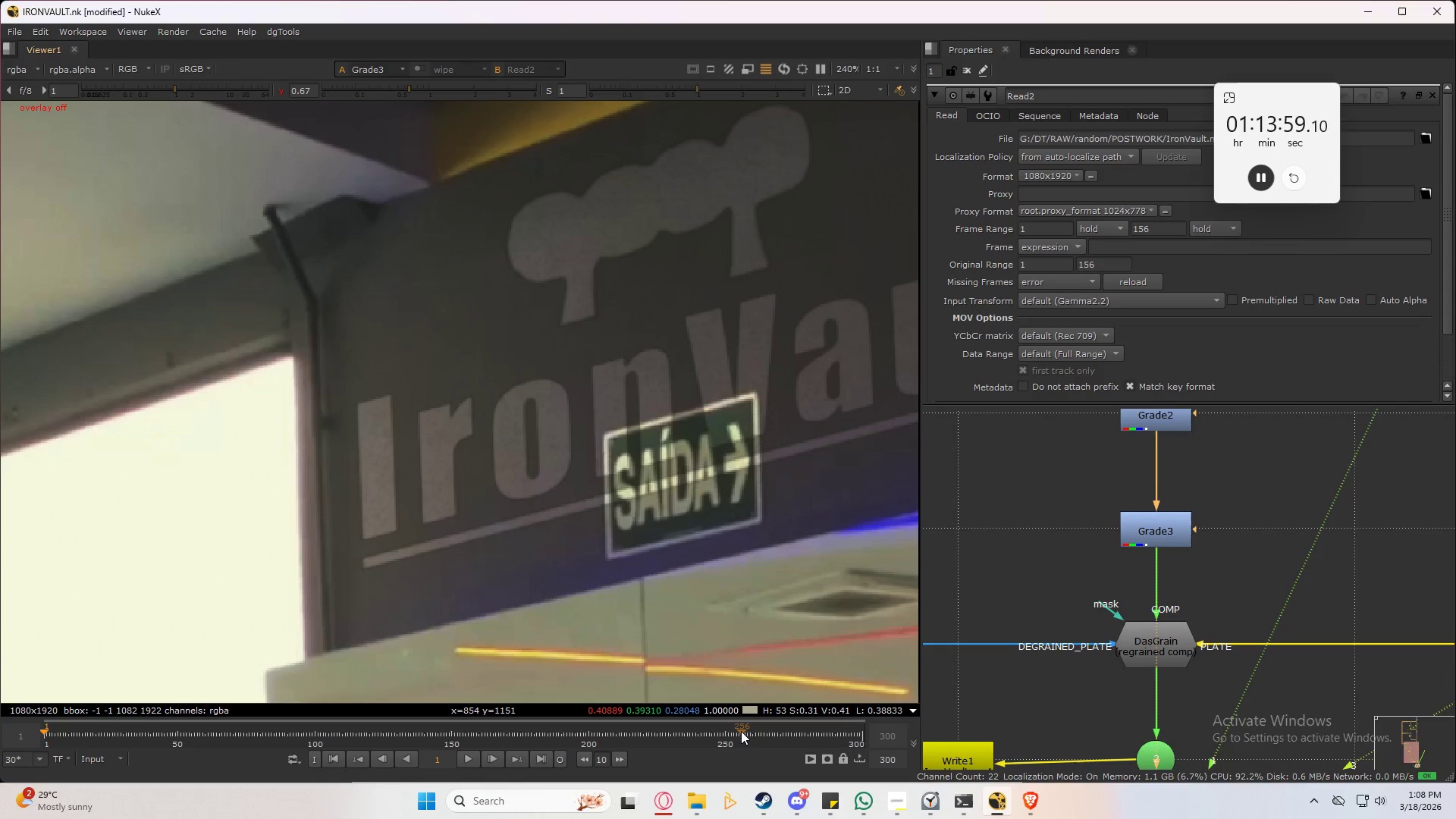 
left_click([472, 764])
 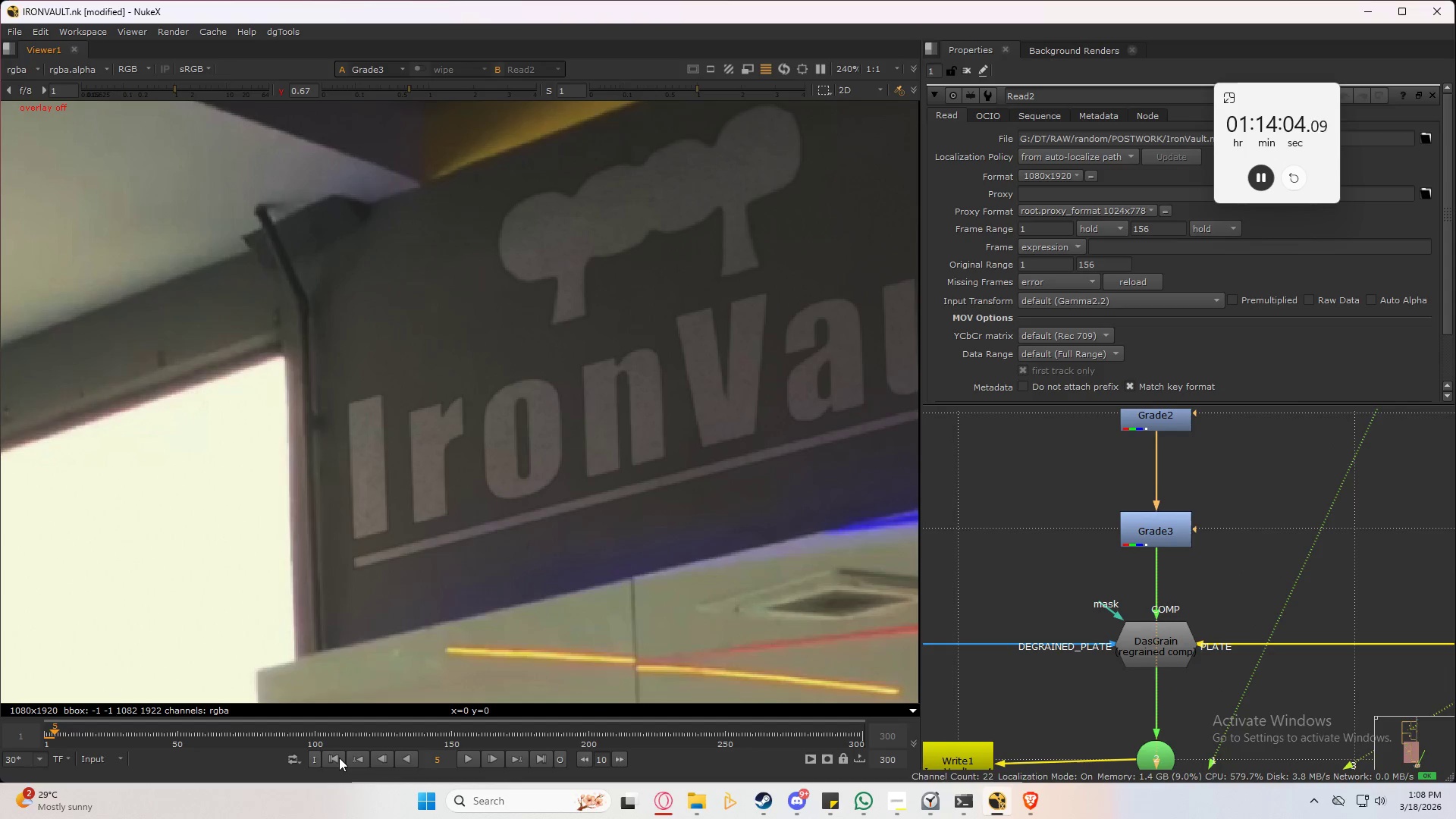 
left_click([339, 758])
 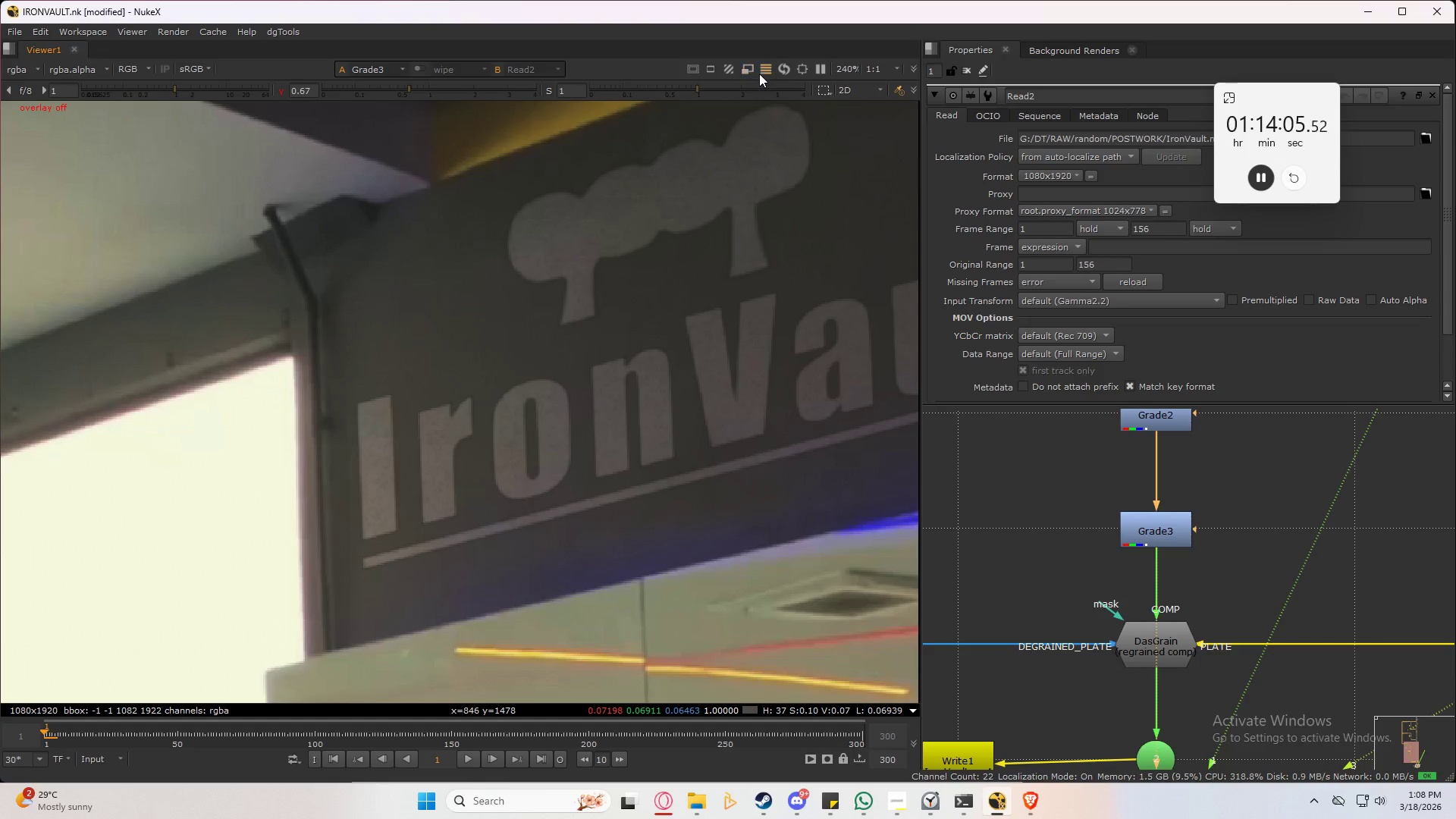 
left_click([766, 74])
 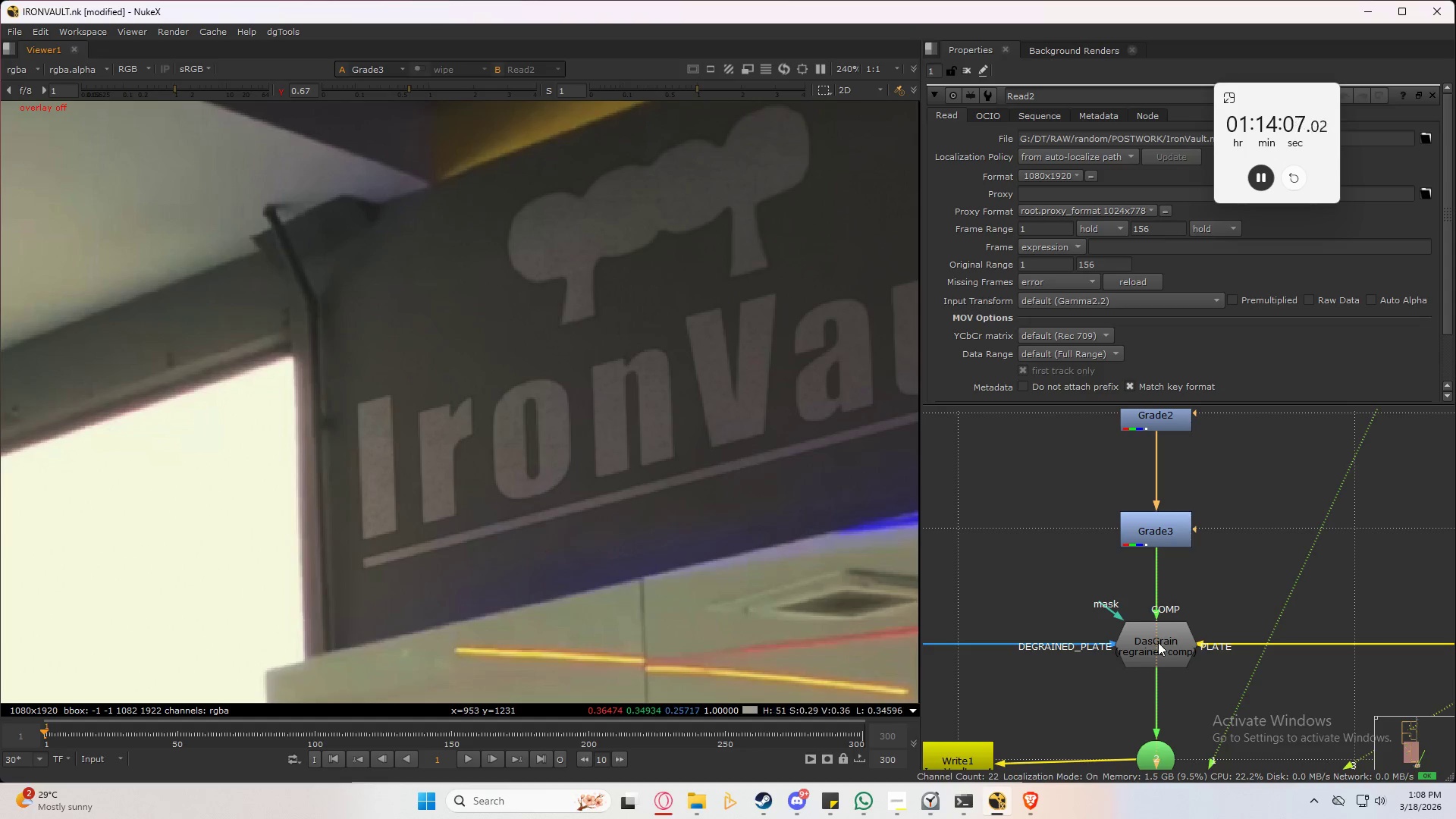 
scroll: coordinate [1105, 611], scroll_direction: down, amount: 5.0
 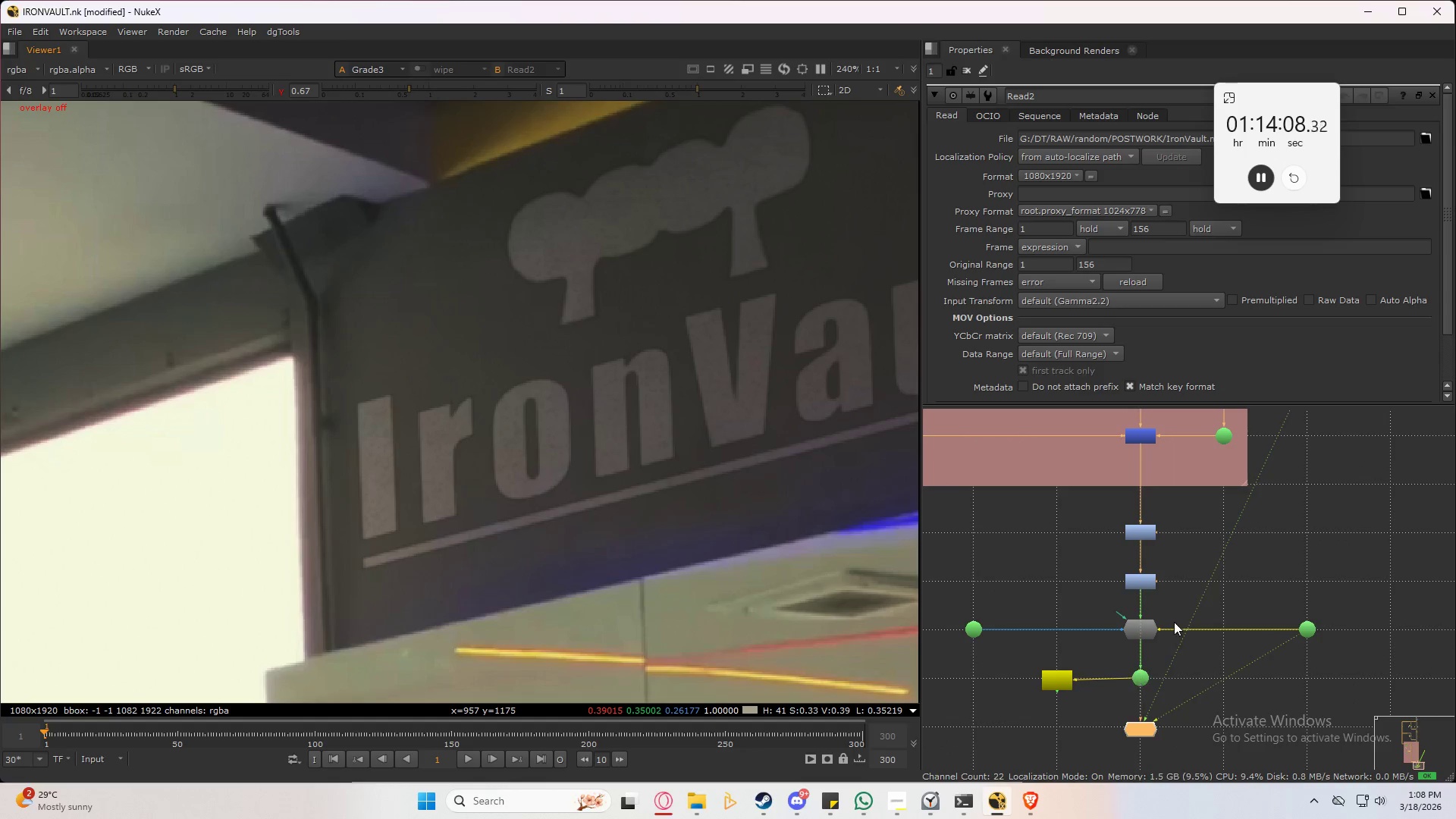 
scroll: coordinate [1175, 670], scroll_direction: up, amount: 4.0
 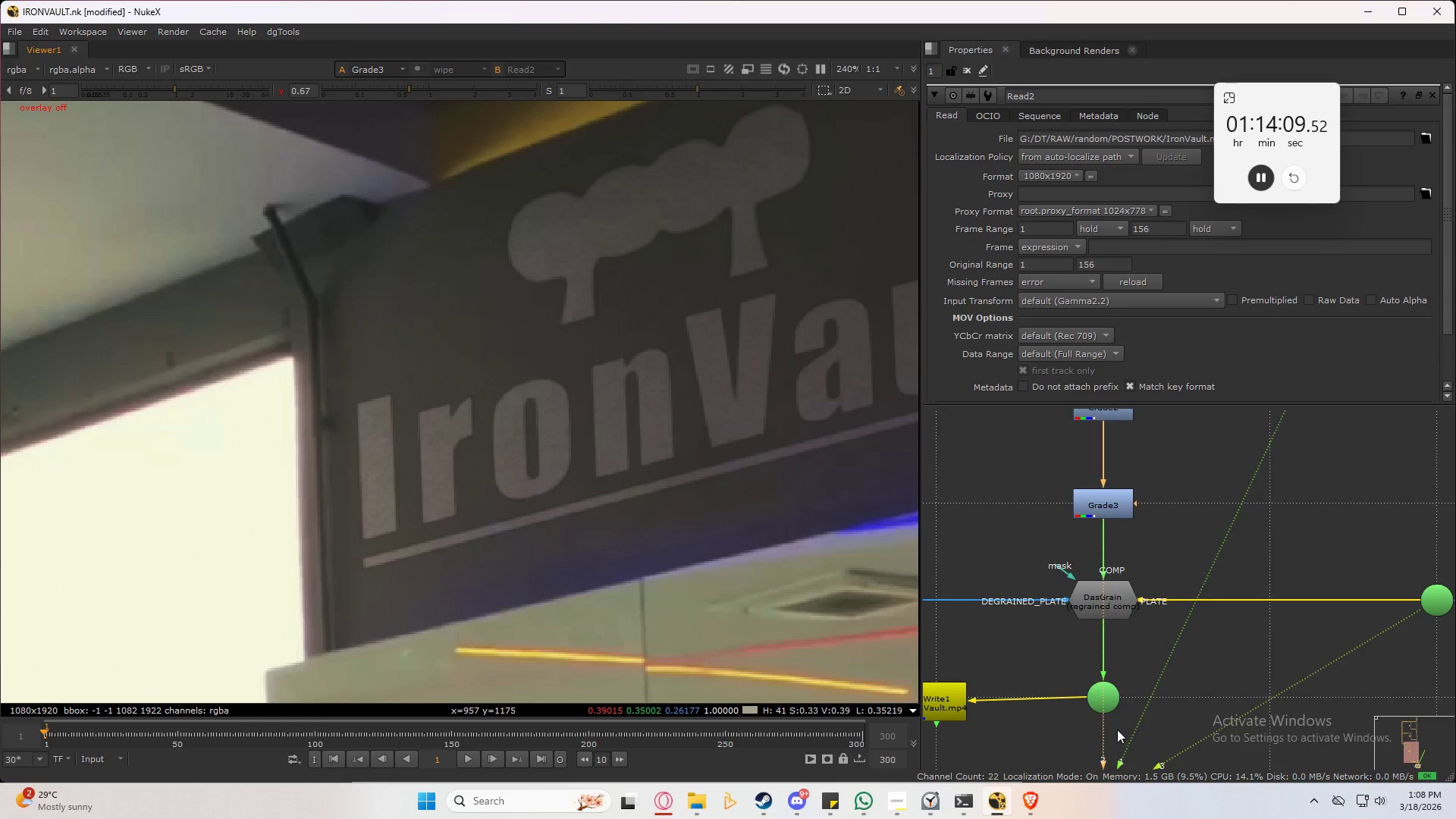 
middle_click([1112, 649])
 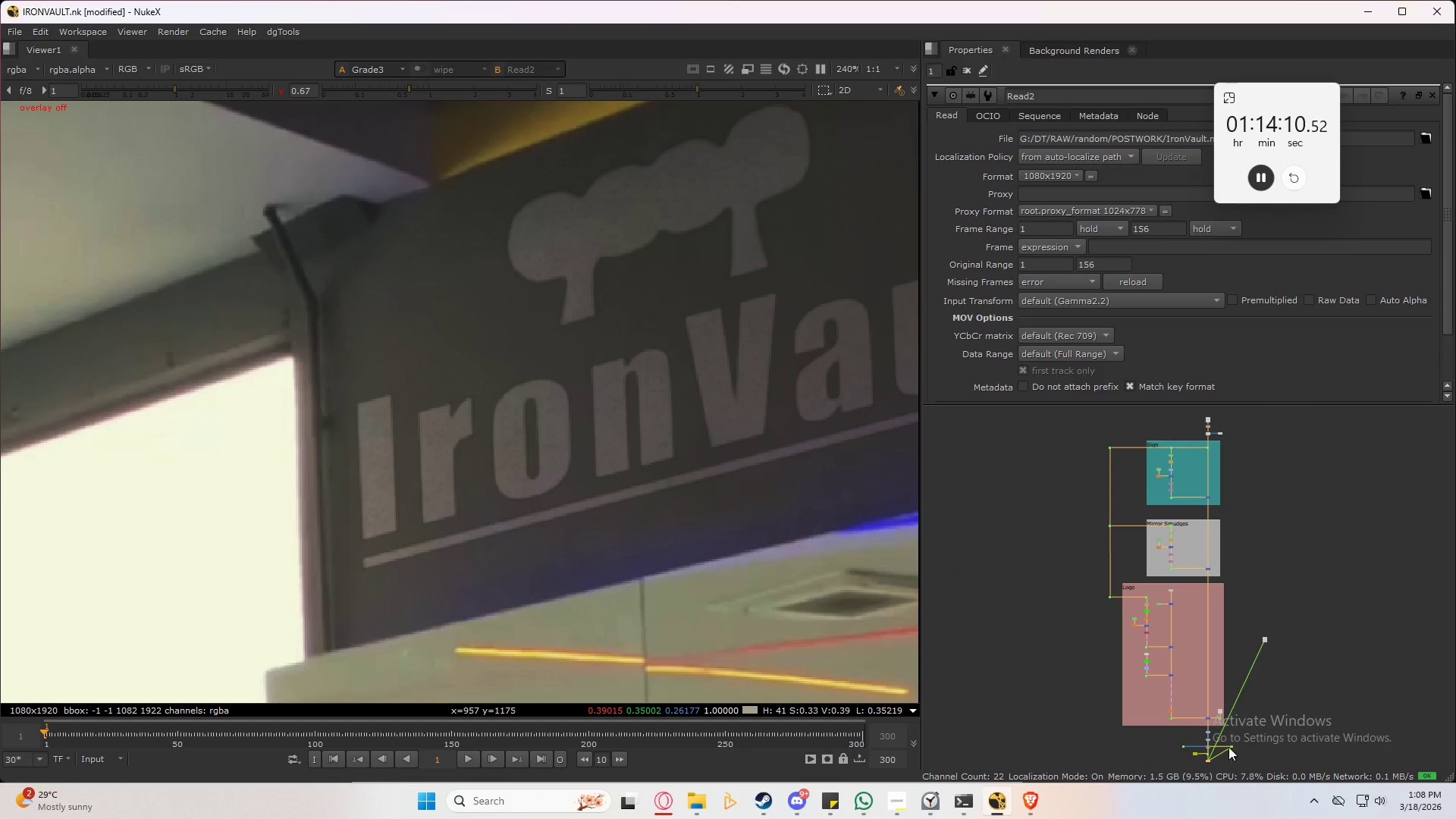 
scroll: coordinate [1185, 640], scroll_direction: up, amount: 15.0
 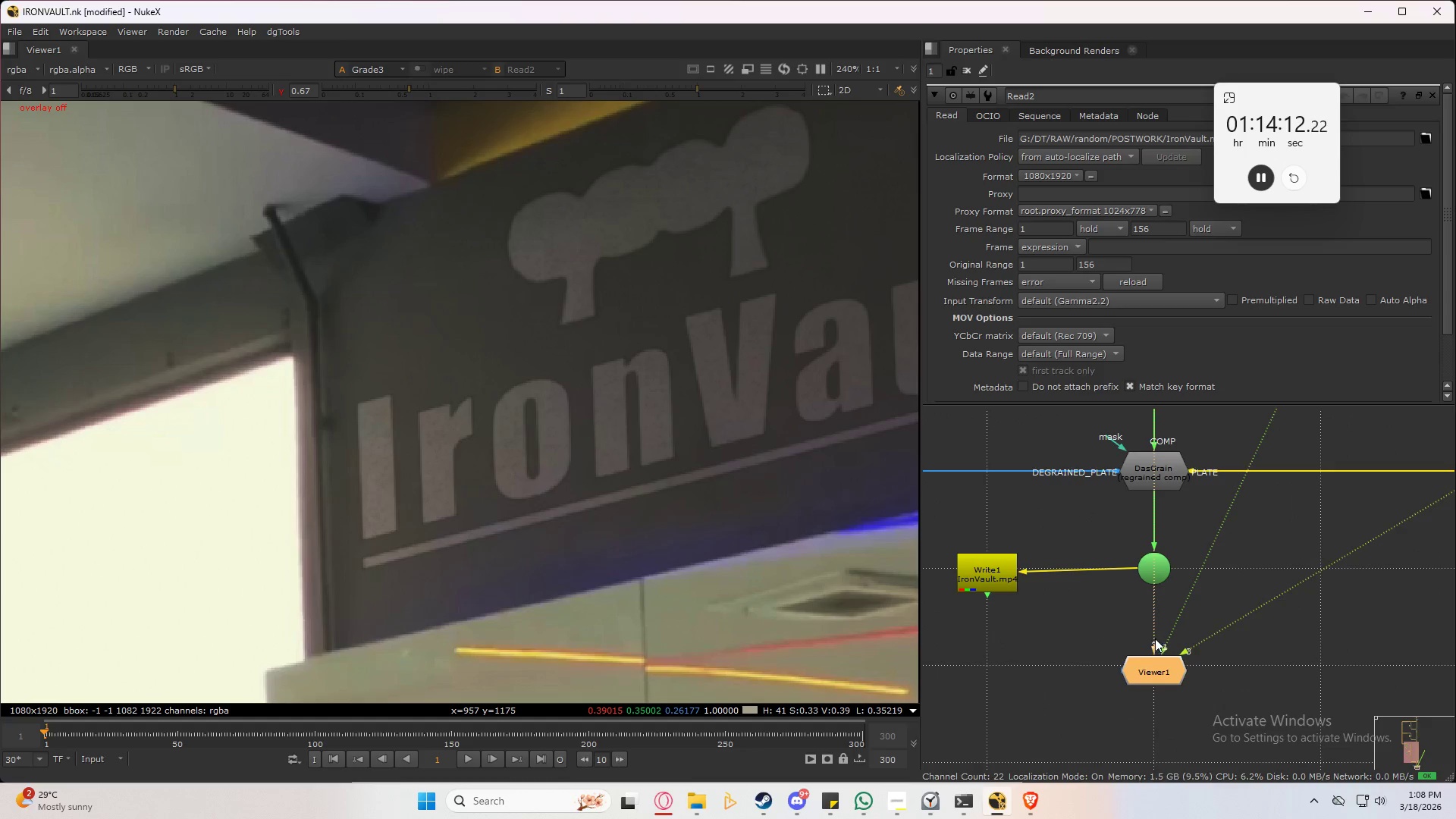 
left_click_drag(start_coordinate=[1150, 635], to_coordinate=[1142, 635])
 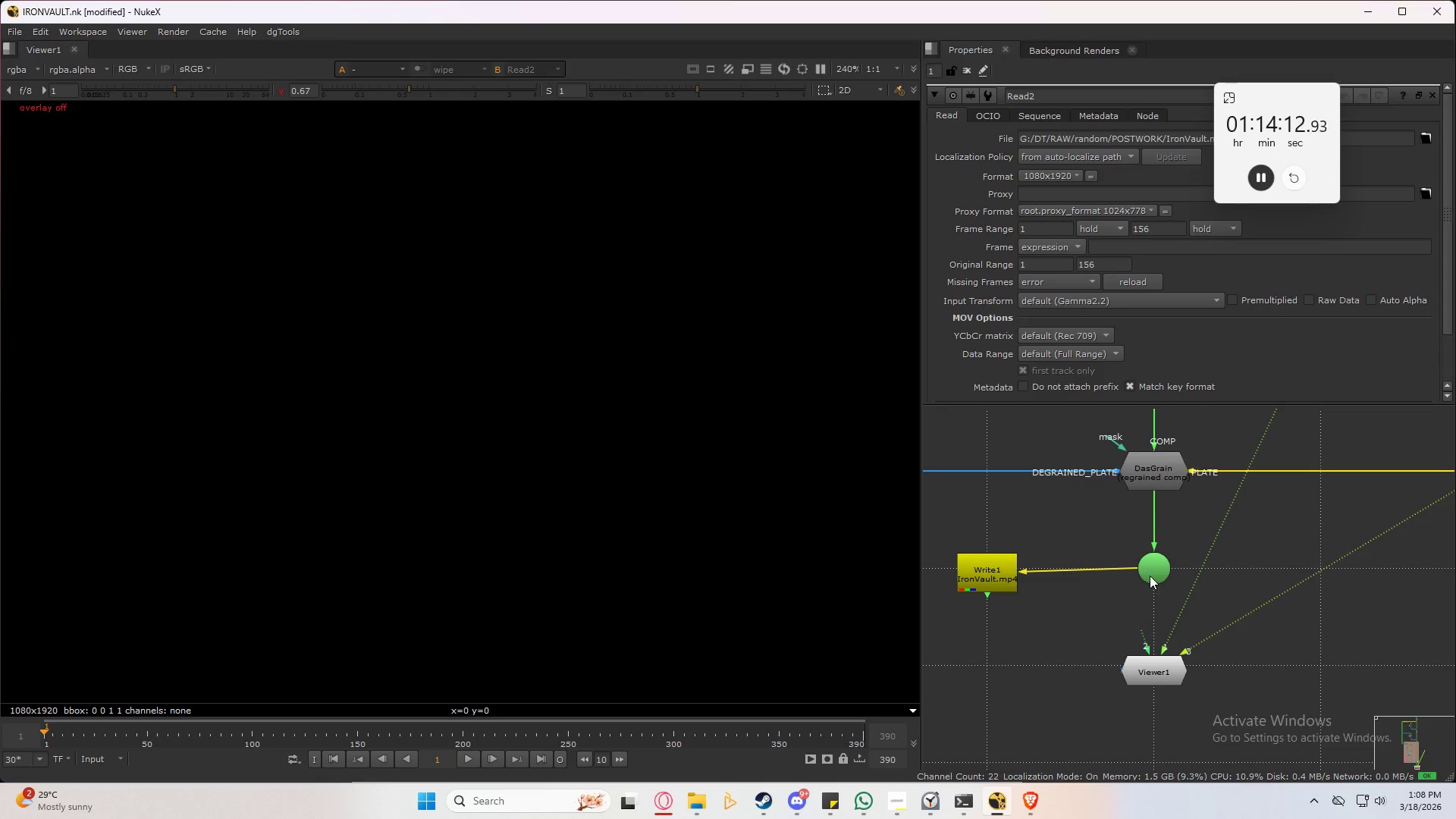 
key(2)
 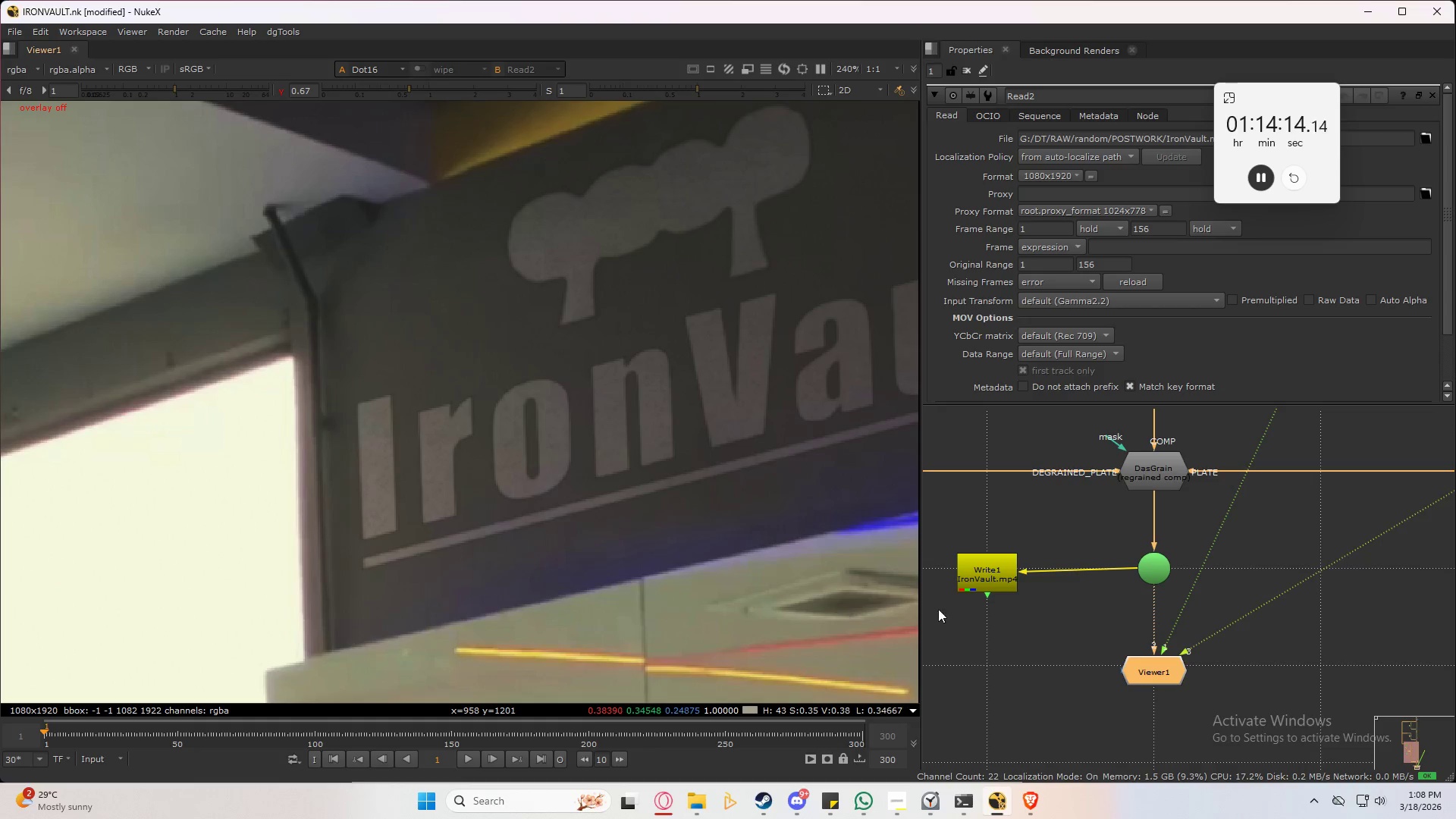 
scroll: coordinate [1176, 593], scroll_direction: down, amount: 11.0
 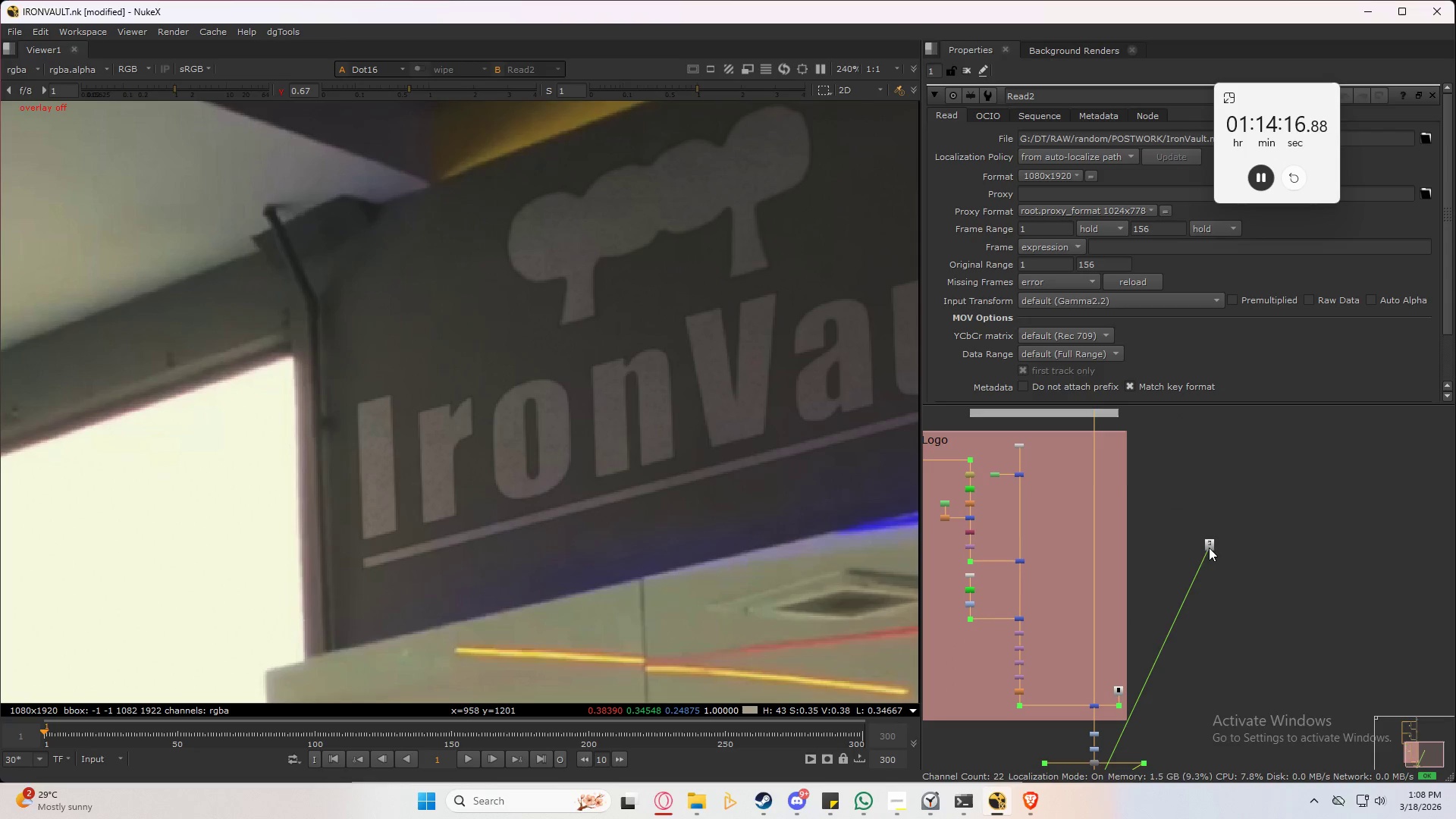 
left_click_drag(start_coordinate=[1209, 545], to_coordinate=[1216, 727])
 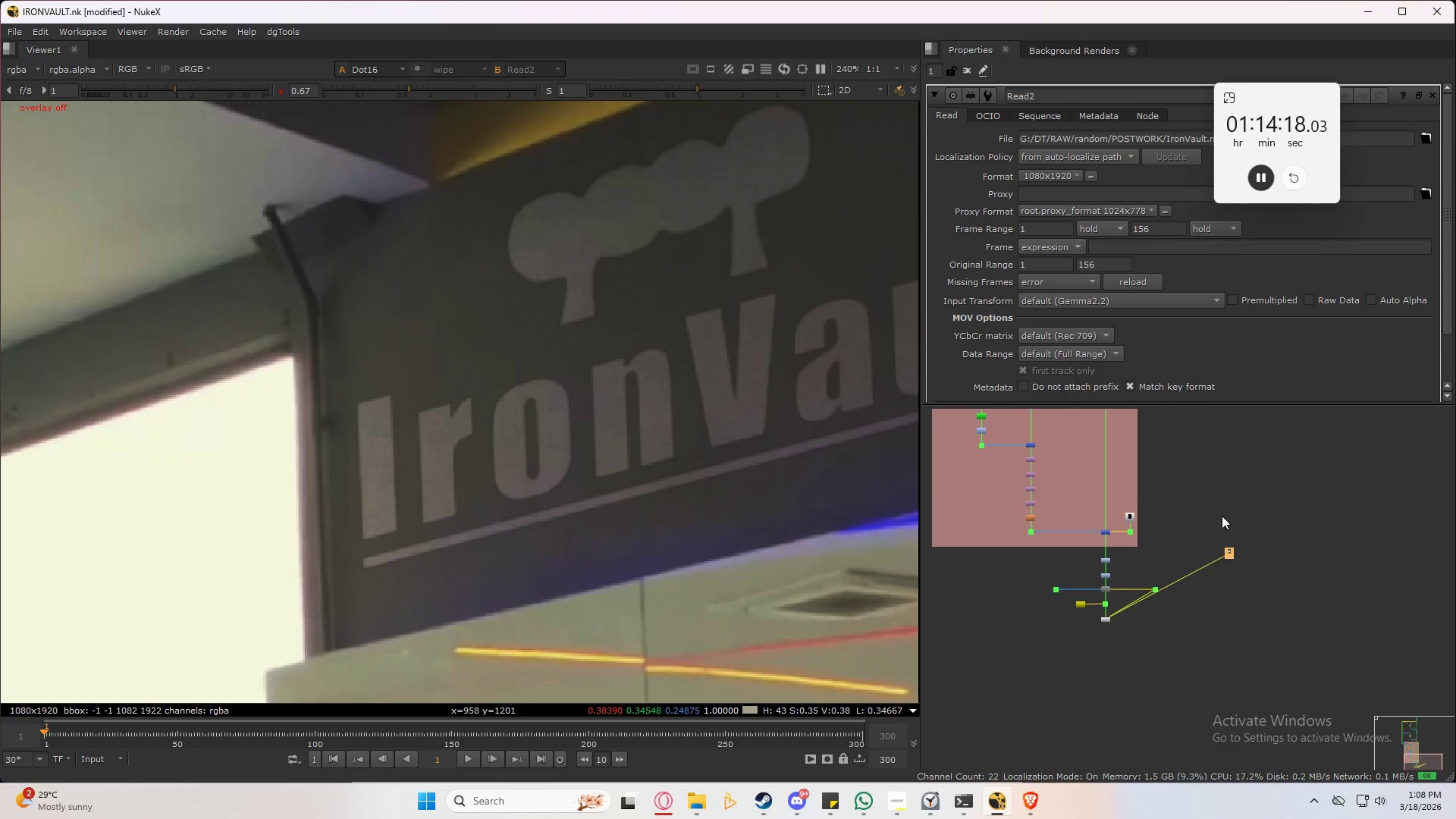 
left_click_drag(start_coordinate=[1243, 552], to_coordinate=[1096, 686])
 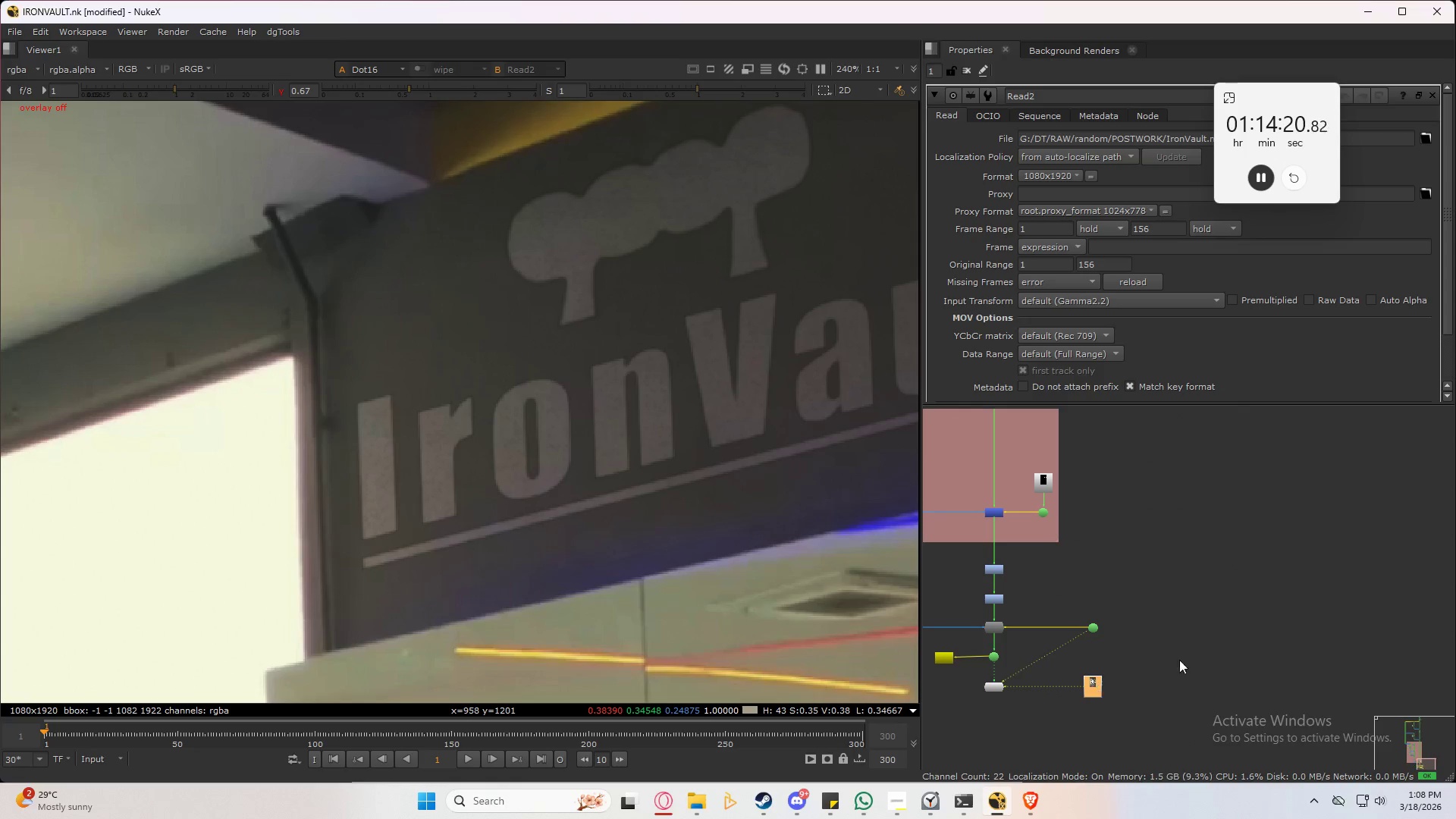 
scroll: coordinate [1217, 551], scroll_direction: up, amount: 4.0
 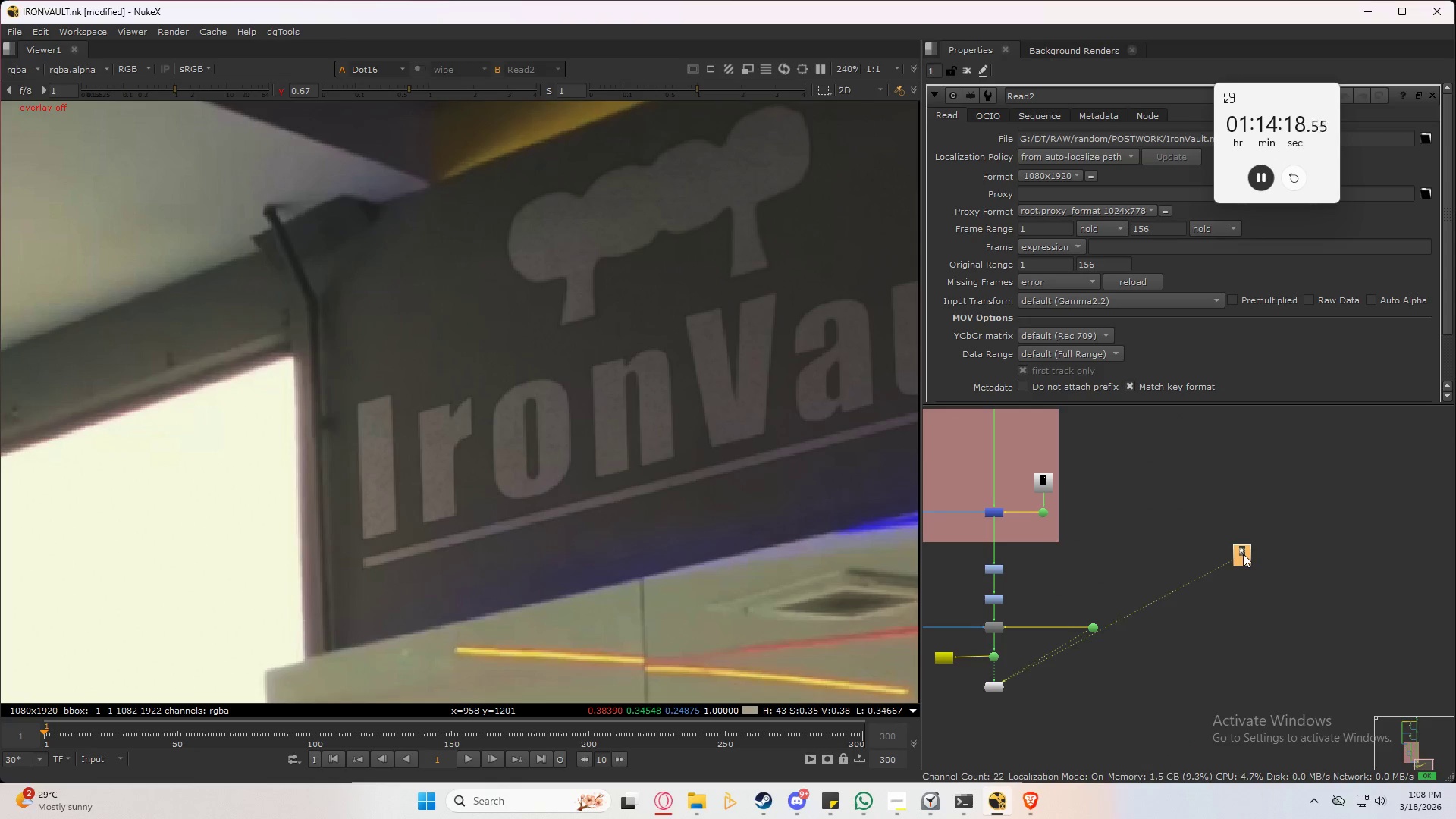 
left_click([1184, 660])
 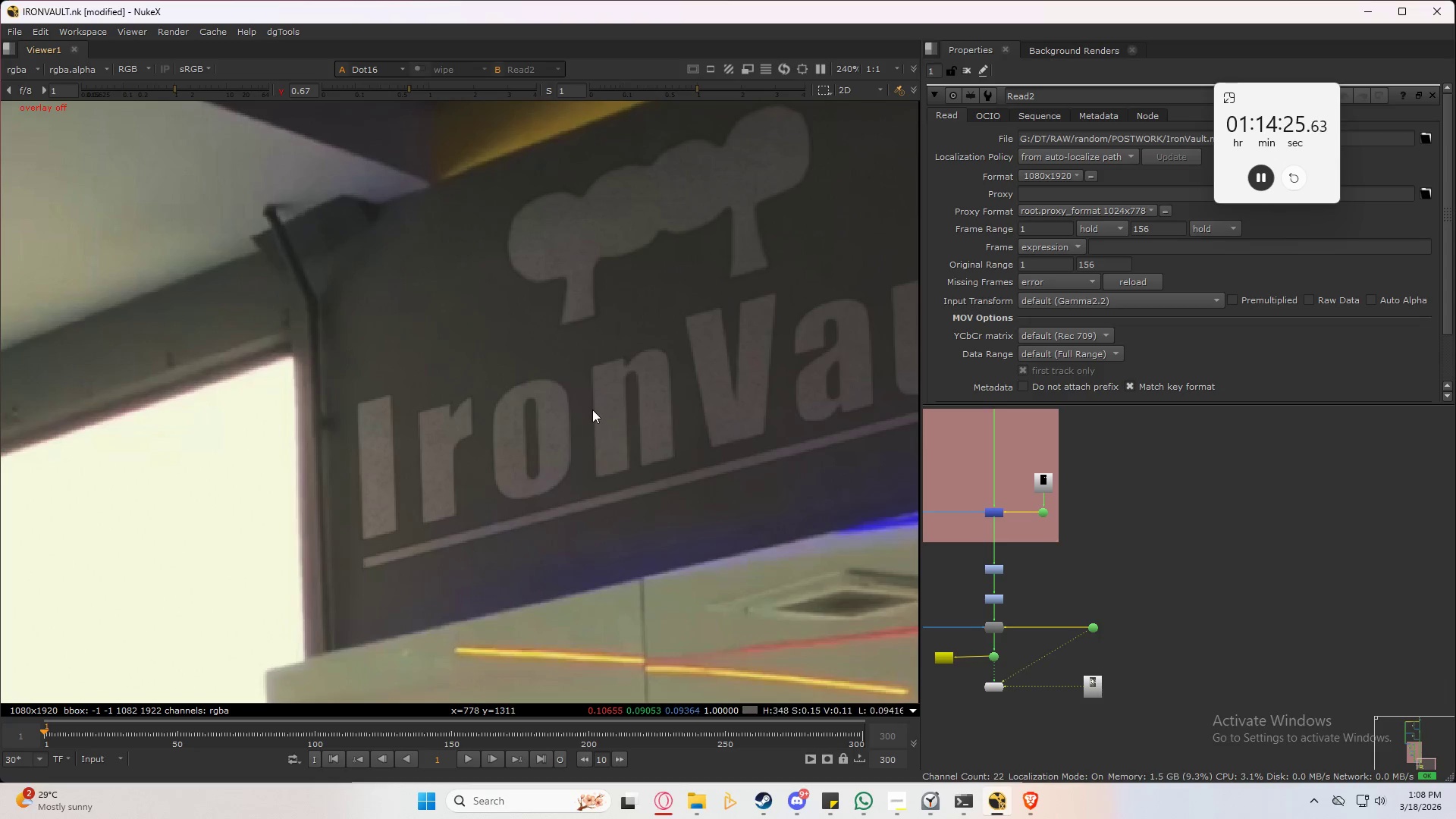 
wait(6.42)
 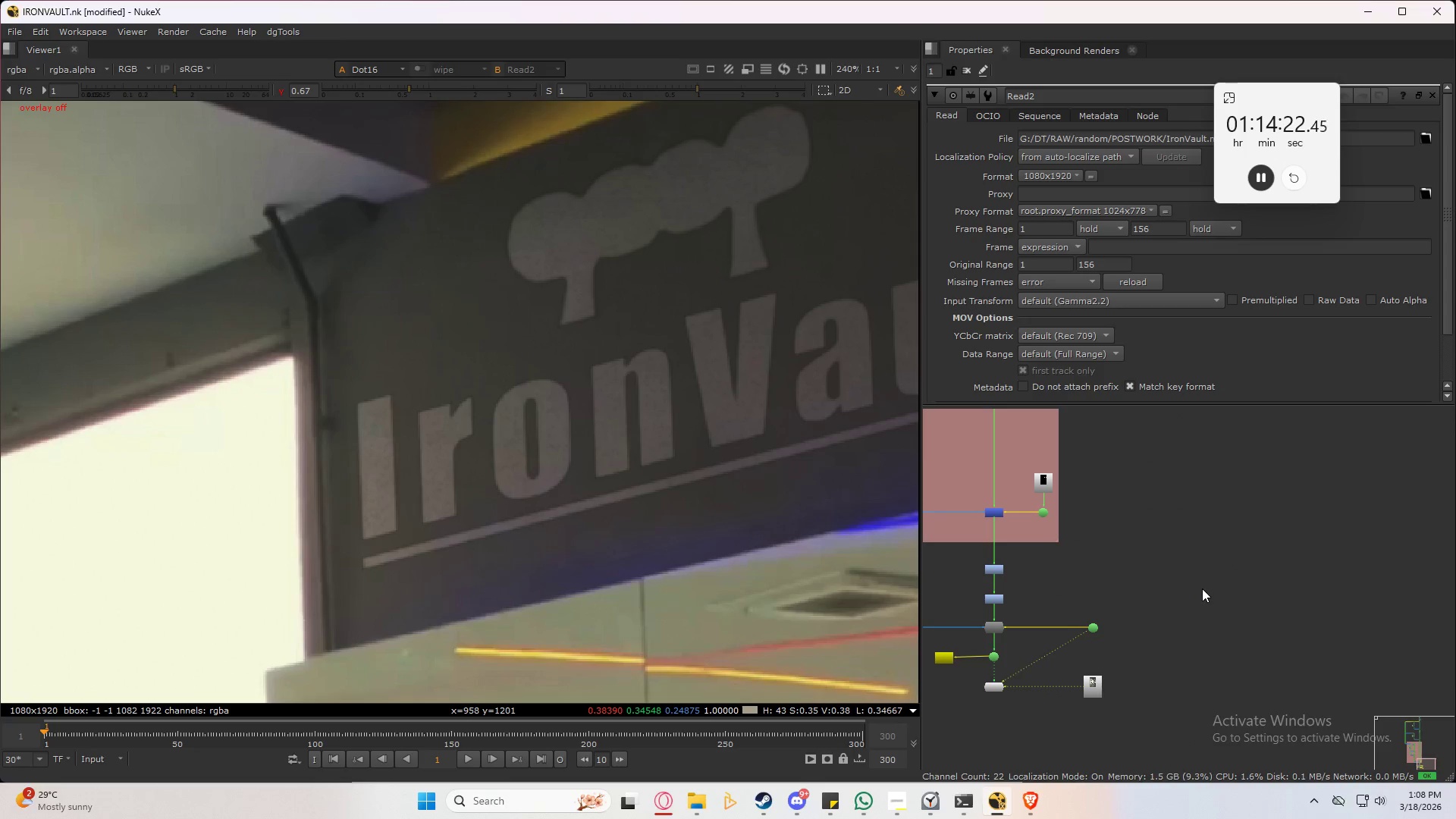 
left_click([1156, 662])
 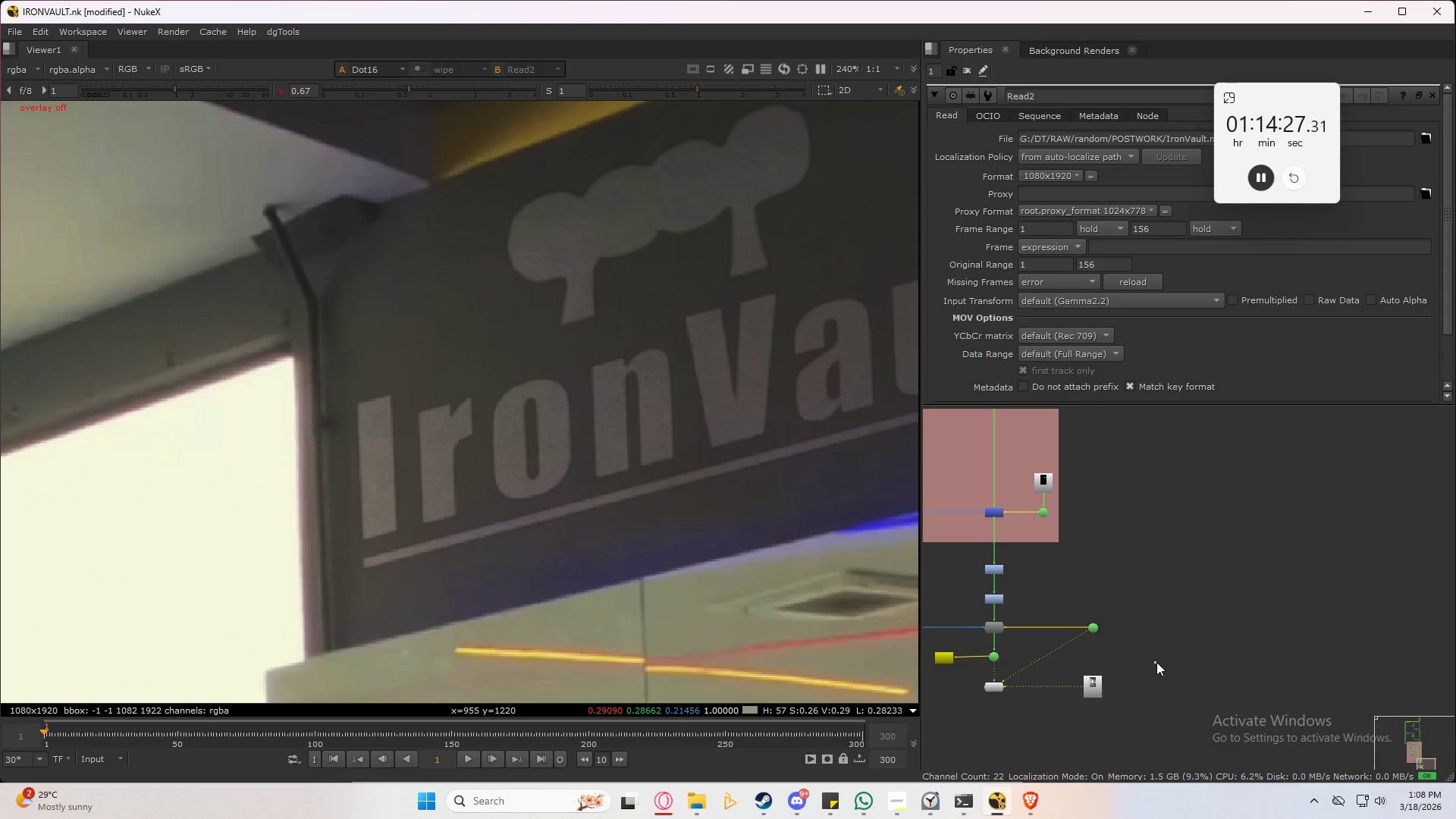 
key(Tab)
type(viewr)
 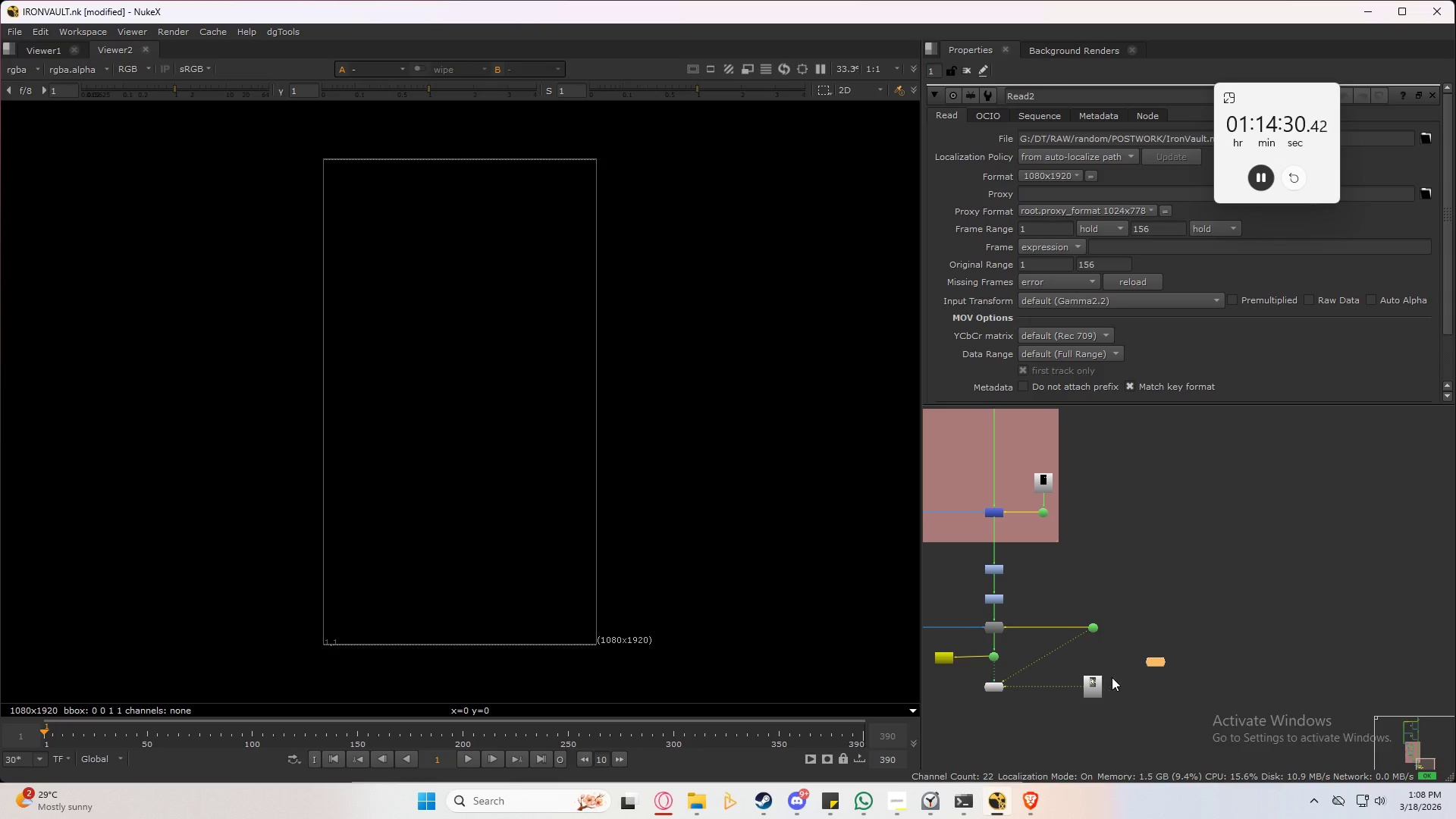 
scroll: coordinate [1137, 662], scroll_direction: up, amount: 4.0
 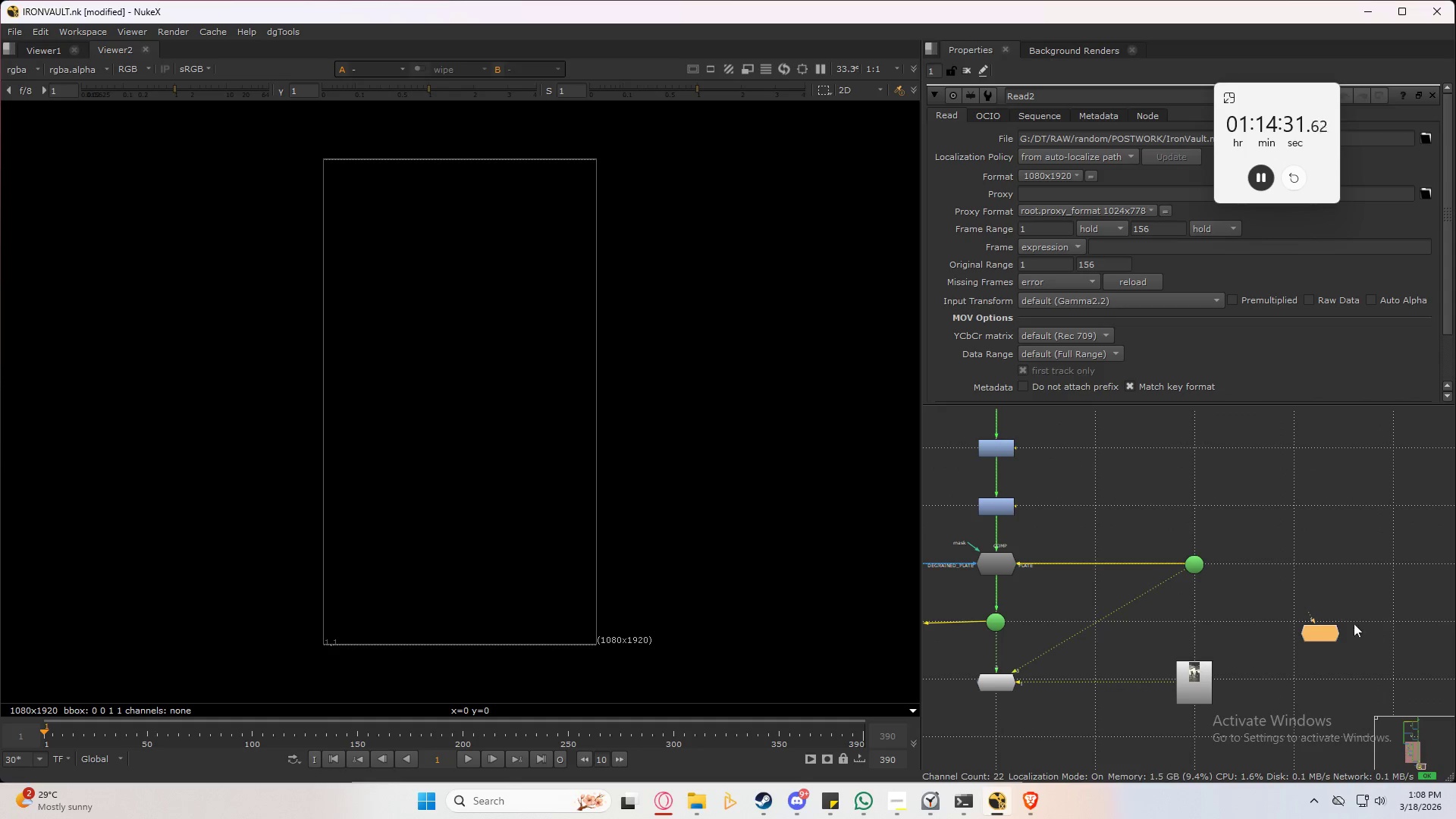 
left_click_drag(start_coordinate=[1324, 630], to_coordinate=[1203, 620])
 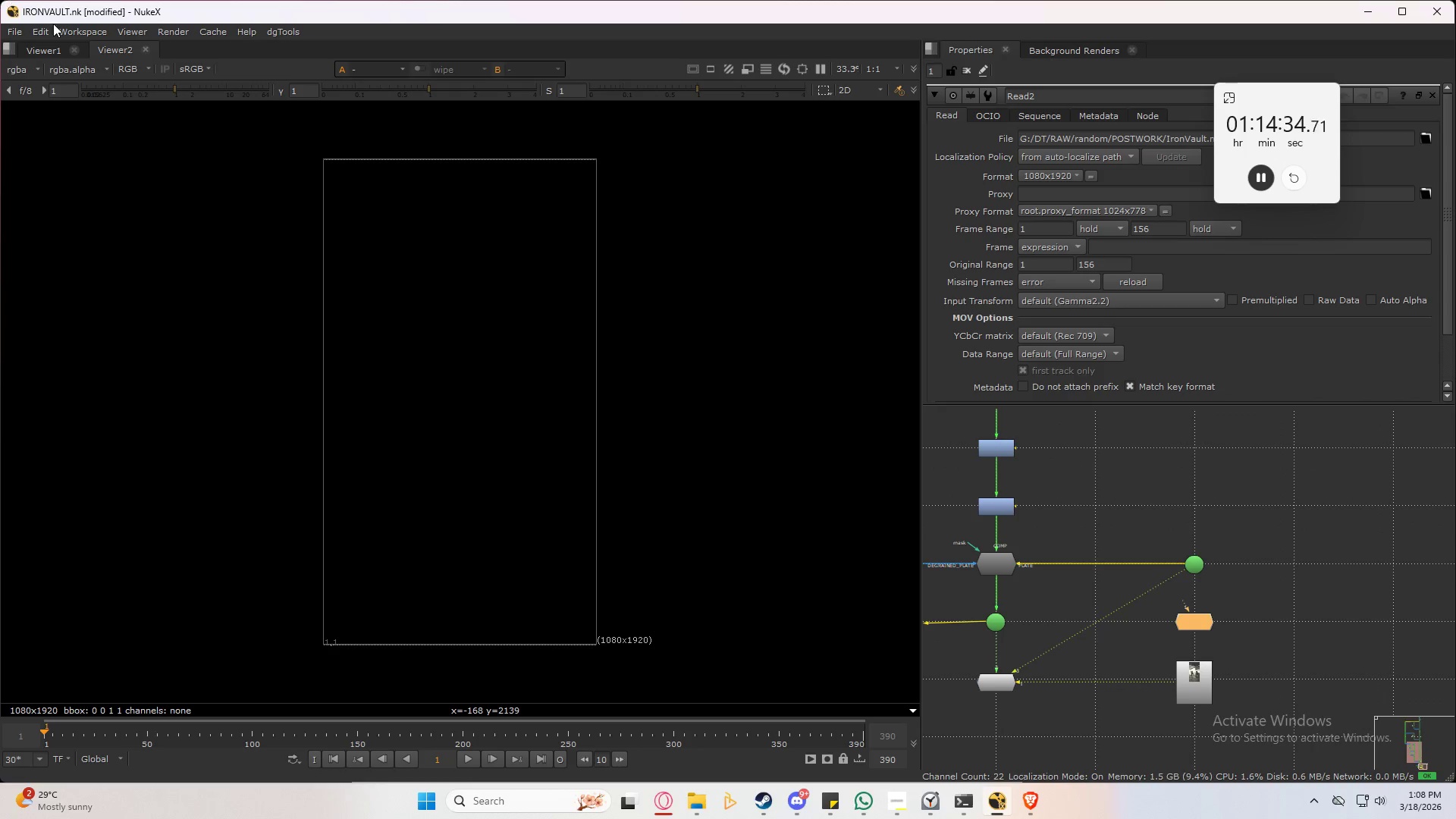 
left_click_drag(start_coordinate=[126, 49], to_coordinate=[914, 206])
 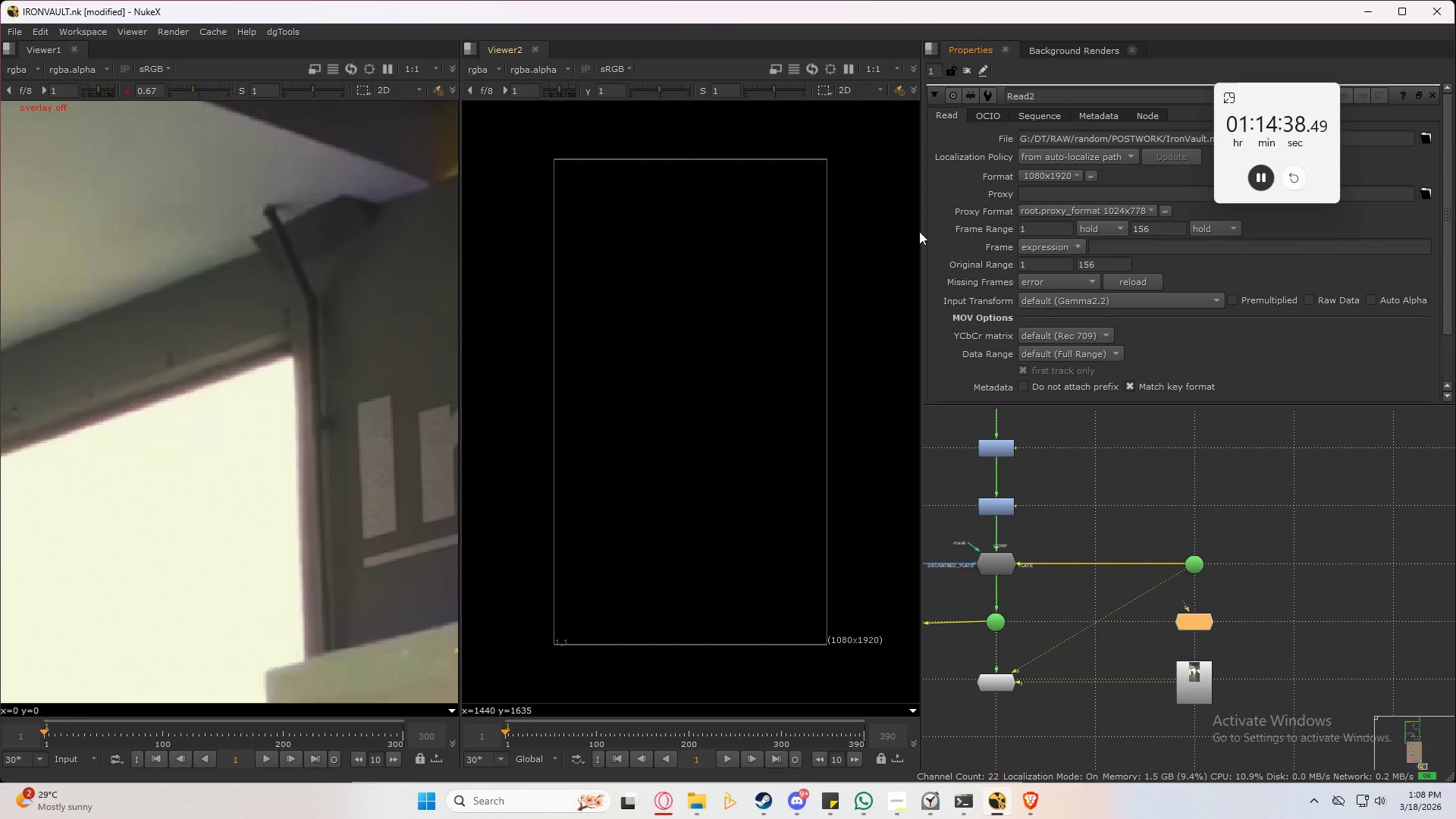 
left_click_drag(start_coordinate=[922, 231], to_coordinate=[1240, 267])
 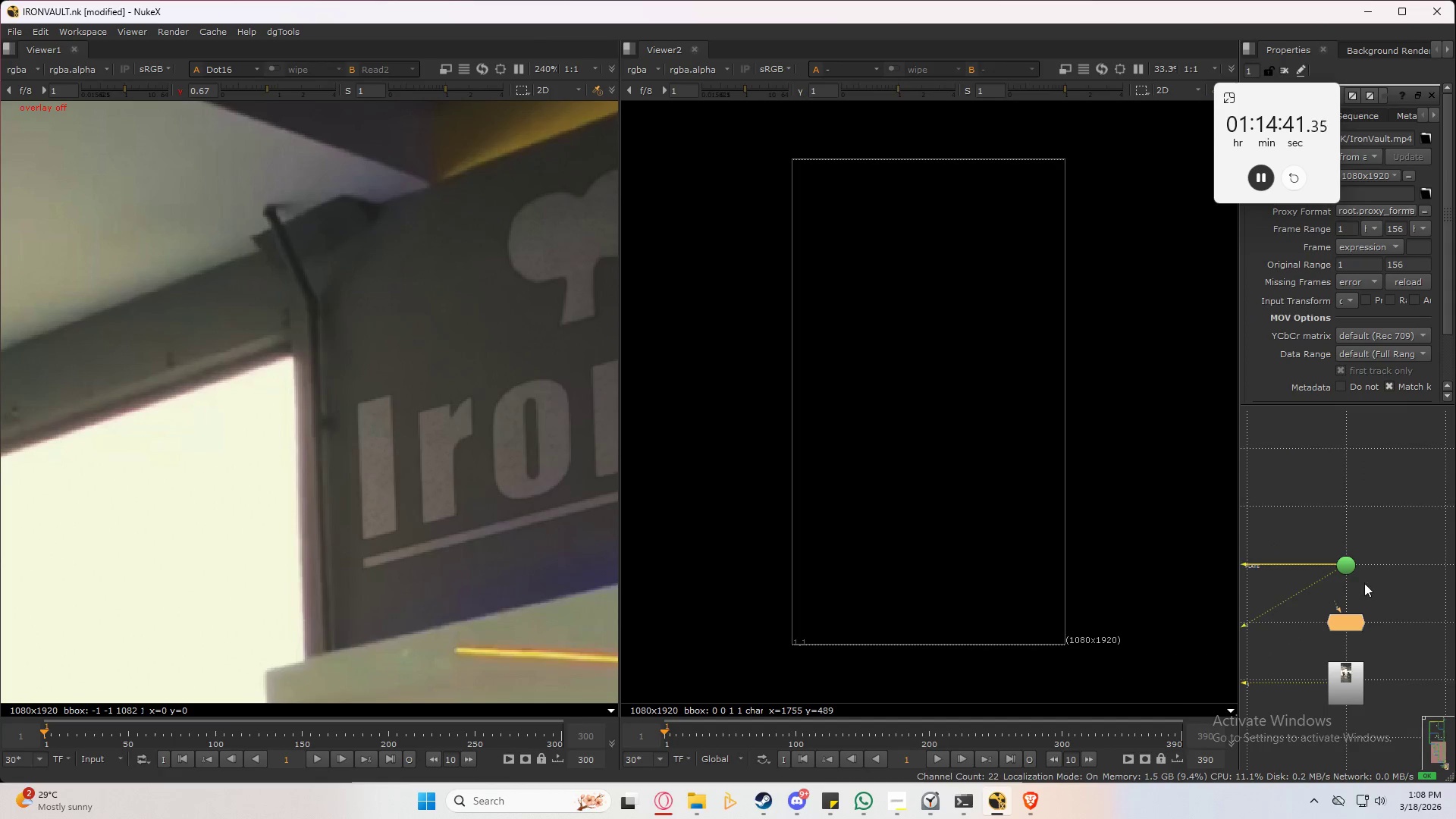 
left_click([1351, 567])
 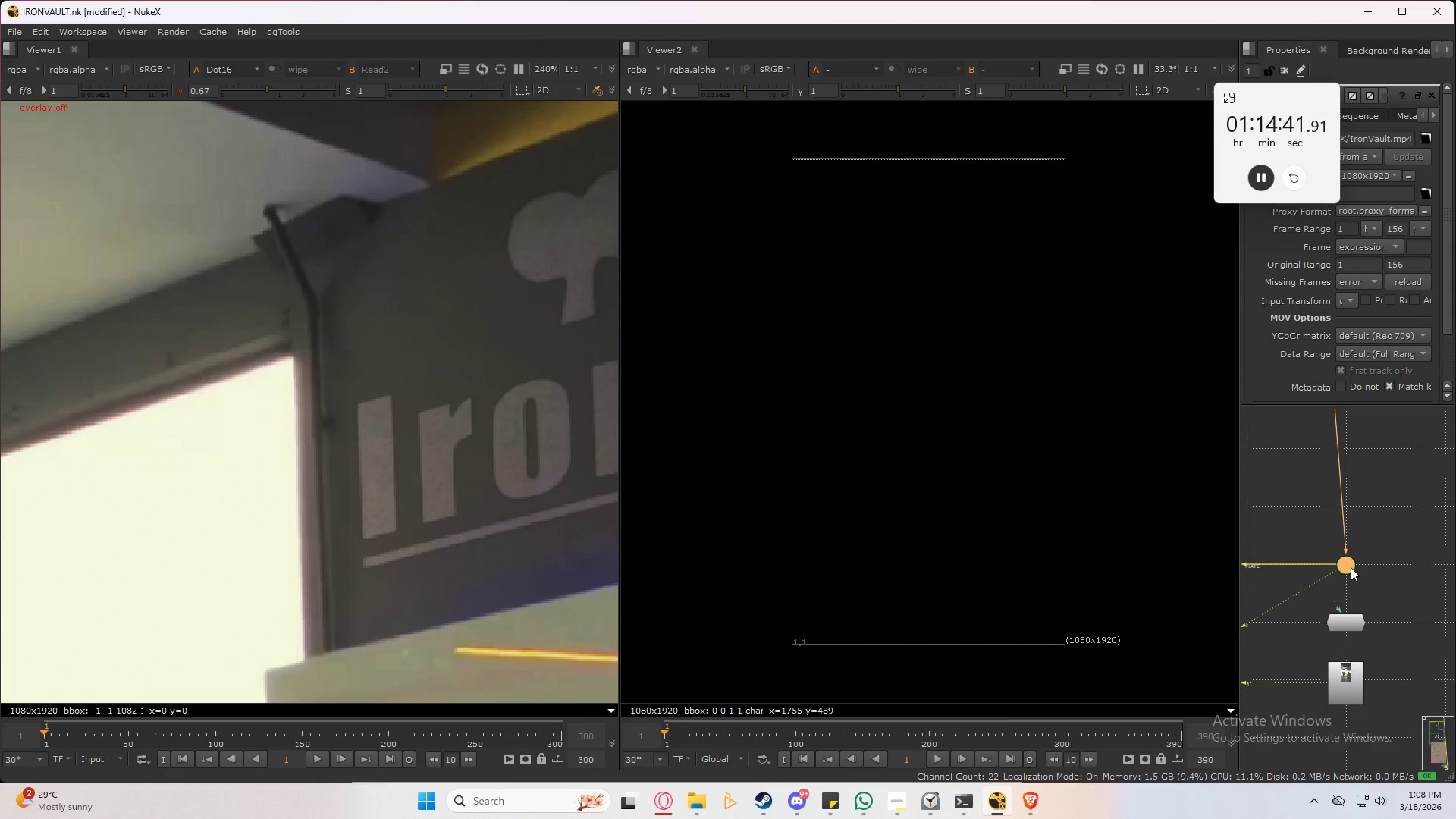 
key(2)
 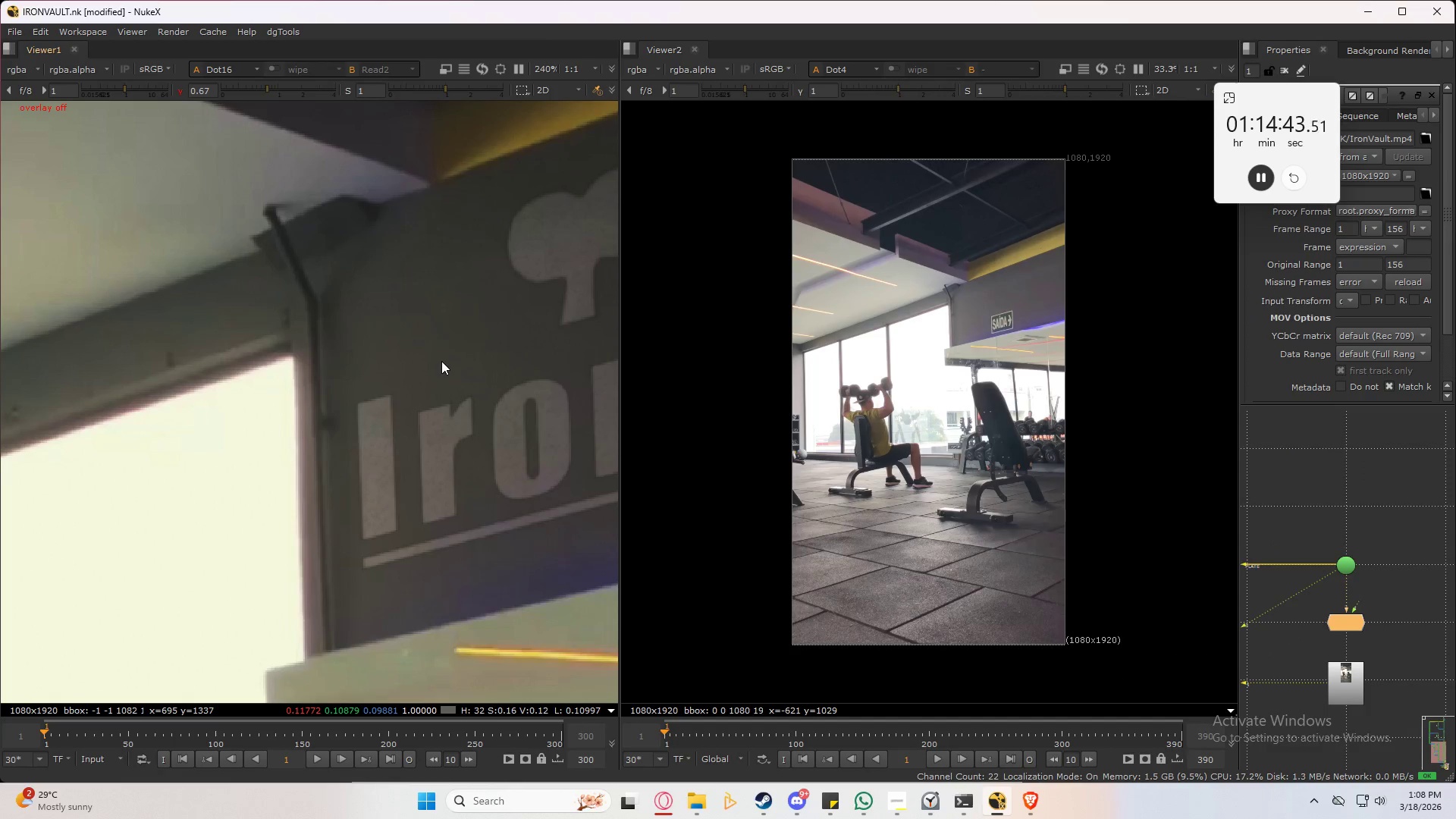 
left_click([441, 361])
 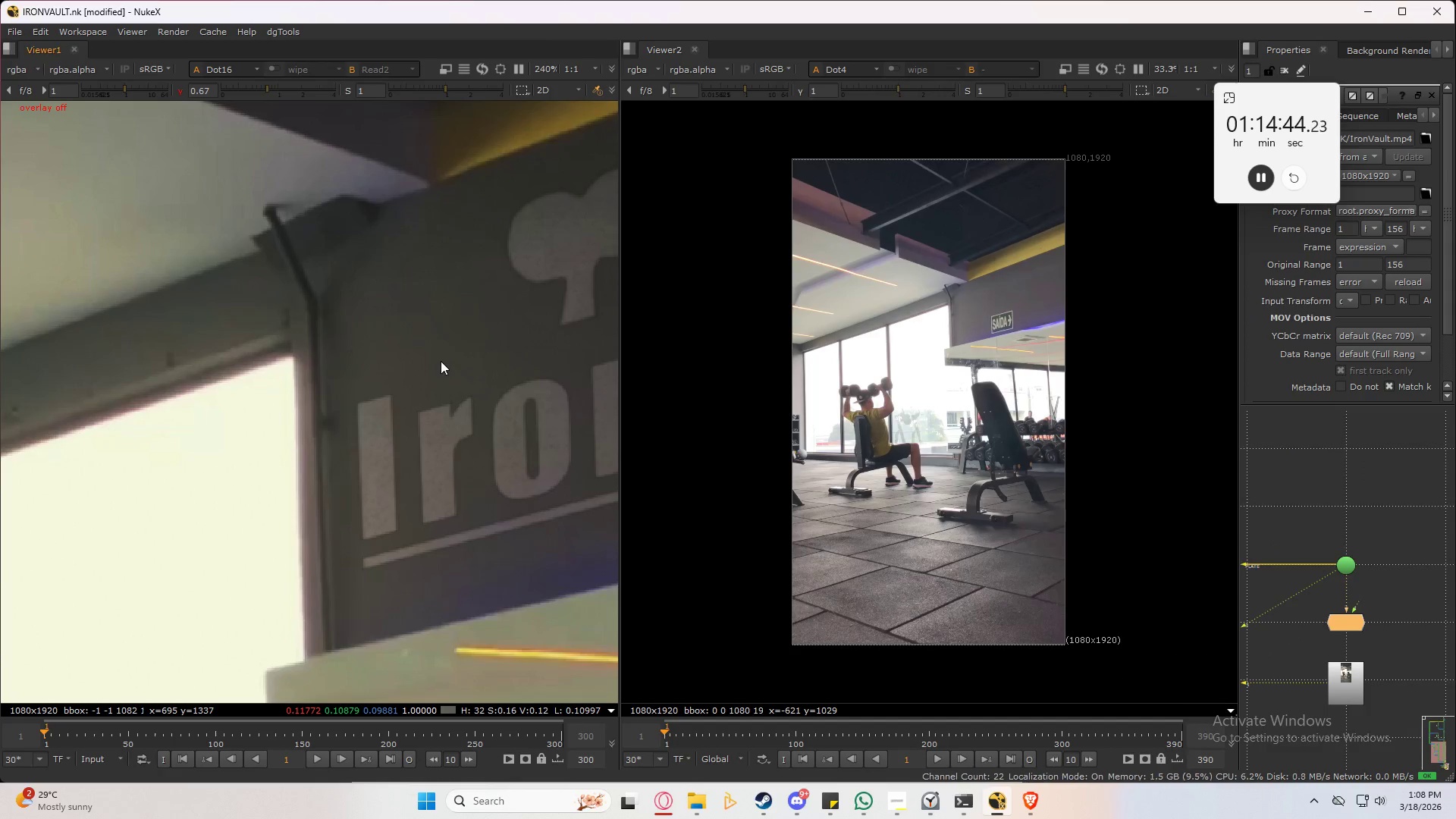 
key(F)
 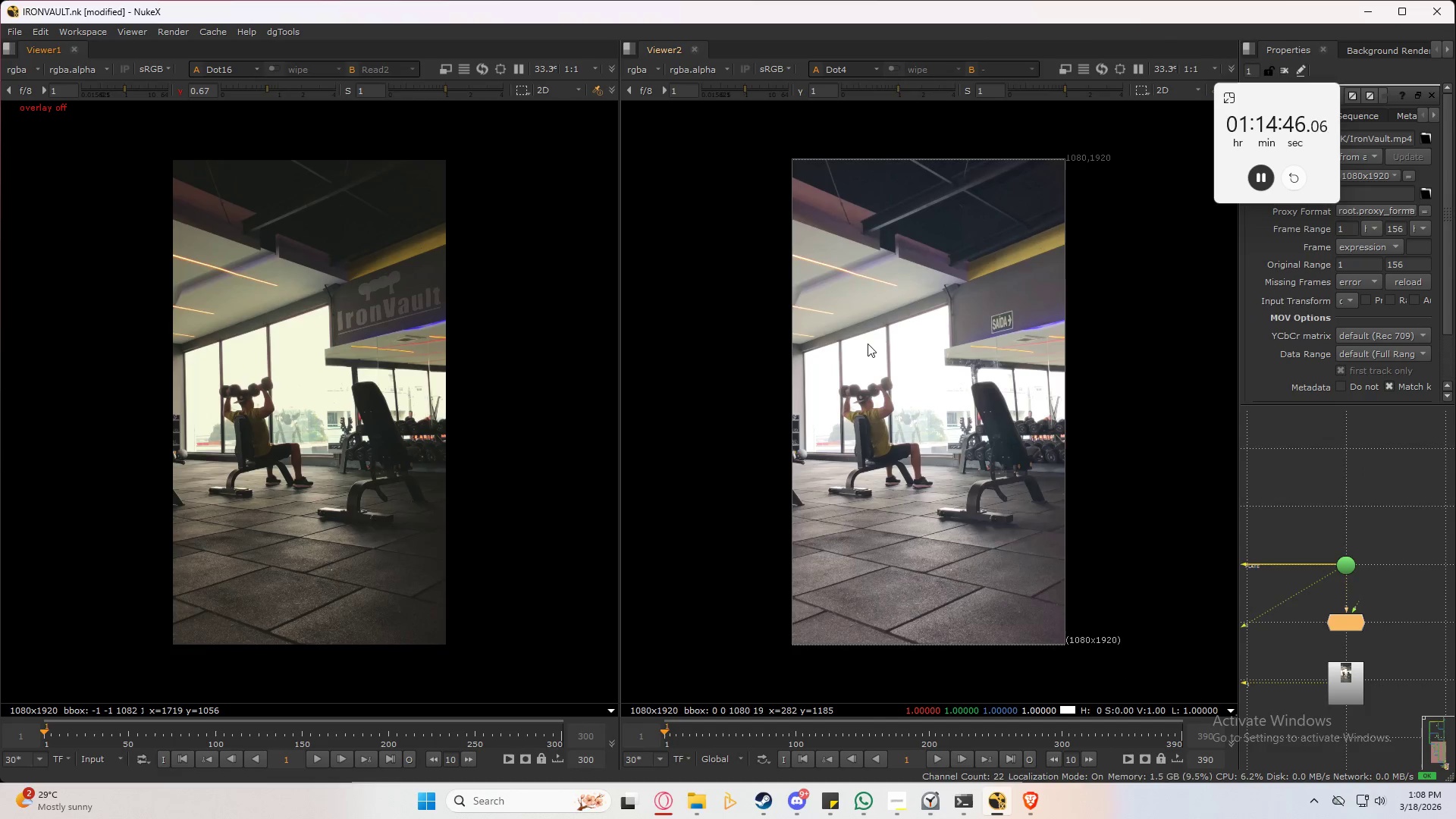 
scroll: coordinate [319, 331], scroll_direction: up, amount: 2.0
 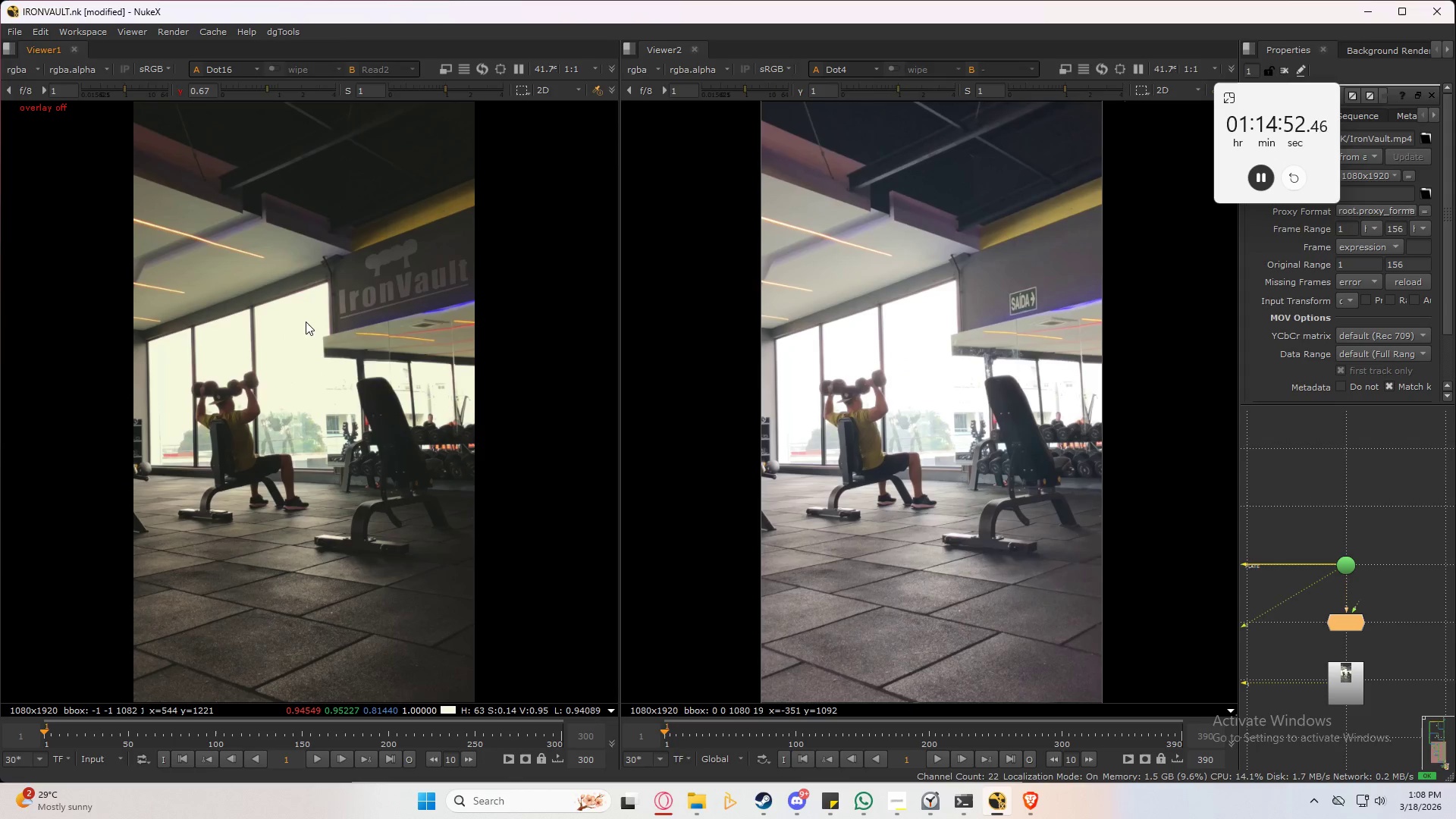 